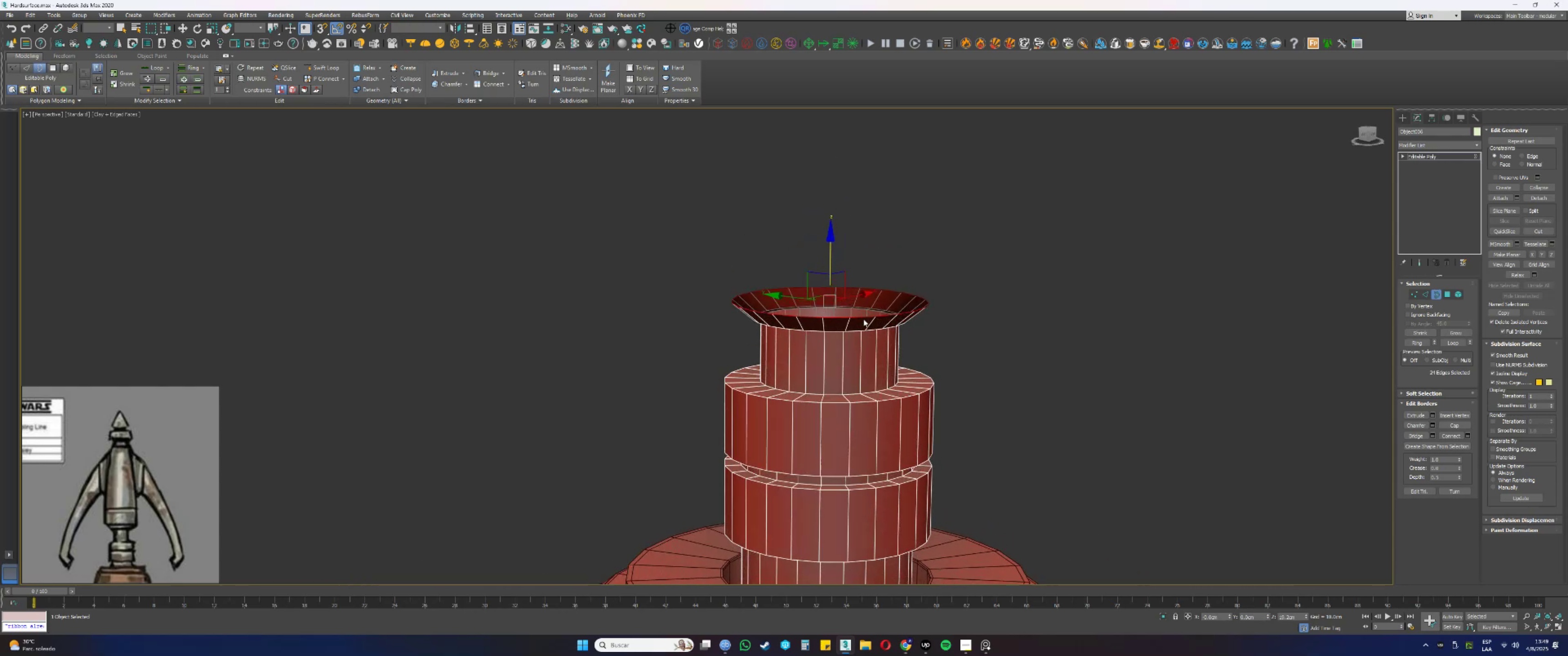 
hold_key(key=ShiftLeft, duration=0.48)
left_click_drag(start_coordinate=[832, 258], to_coordinate=[835, 186])
 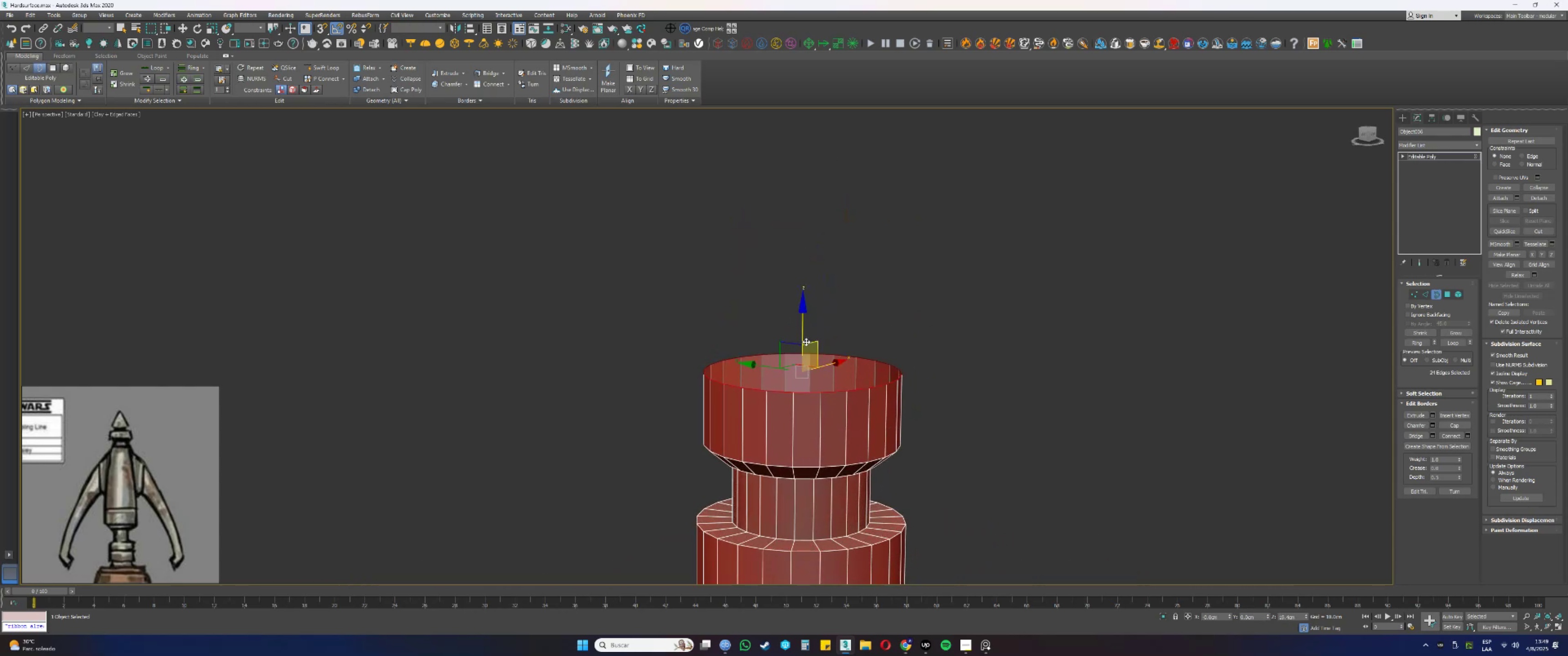 
scroll: coordinate [818, 347], scroll_direction: down, amount: 1.0
 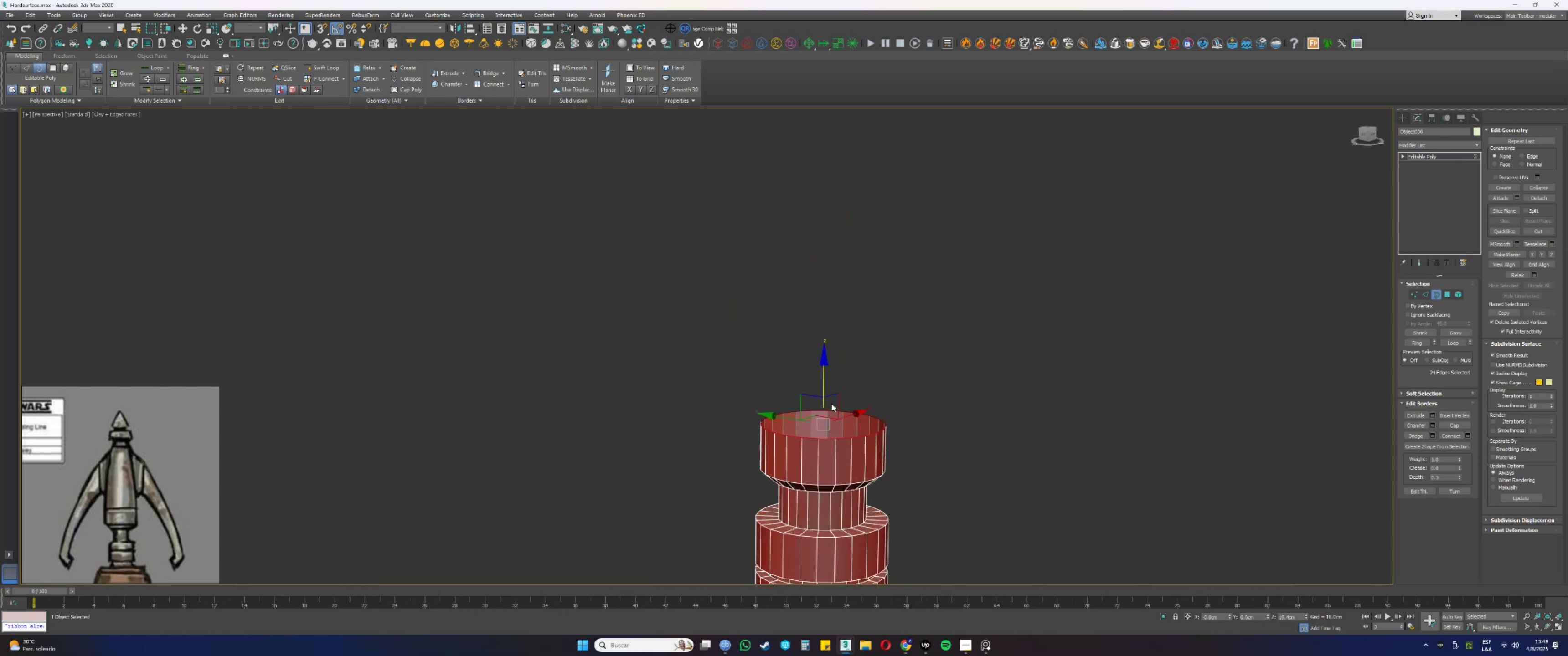 
hold_key(key=ShiftLeft, duration=0.49)
left_click_drag(start_coordinate=[824, 373], to_coordinate=[858, 104])
 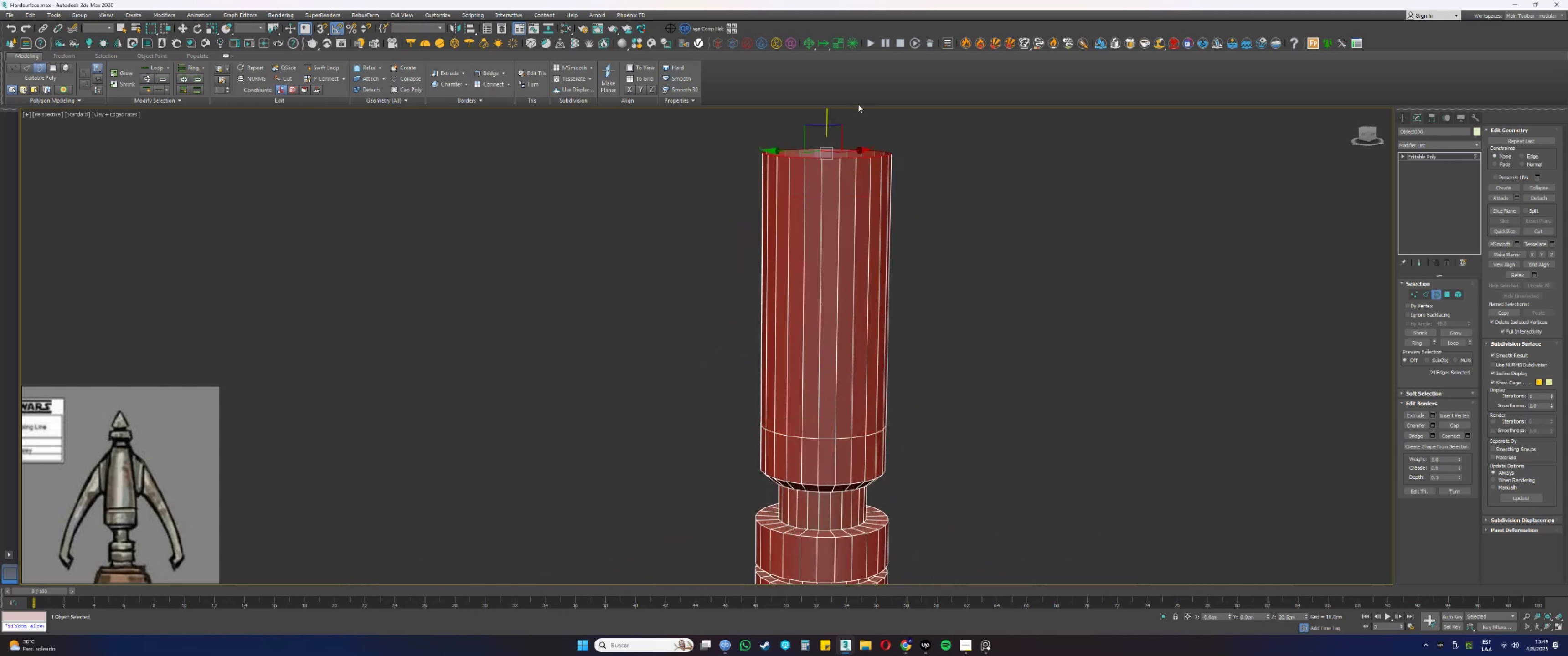 
scroll: coordinate [831, 293], scroll_direction: down, amount: 5.0
 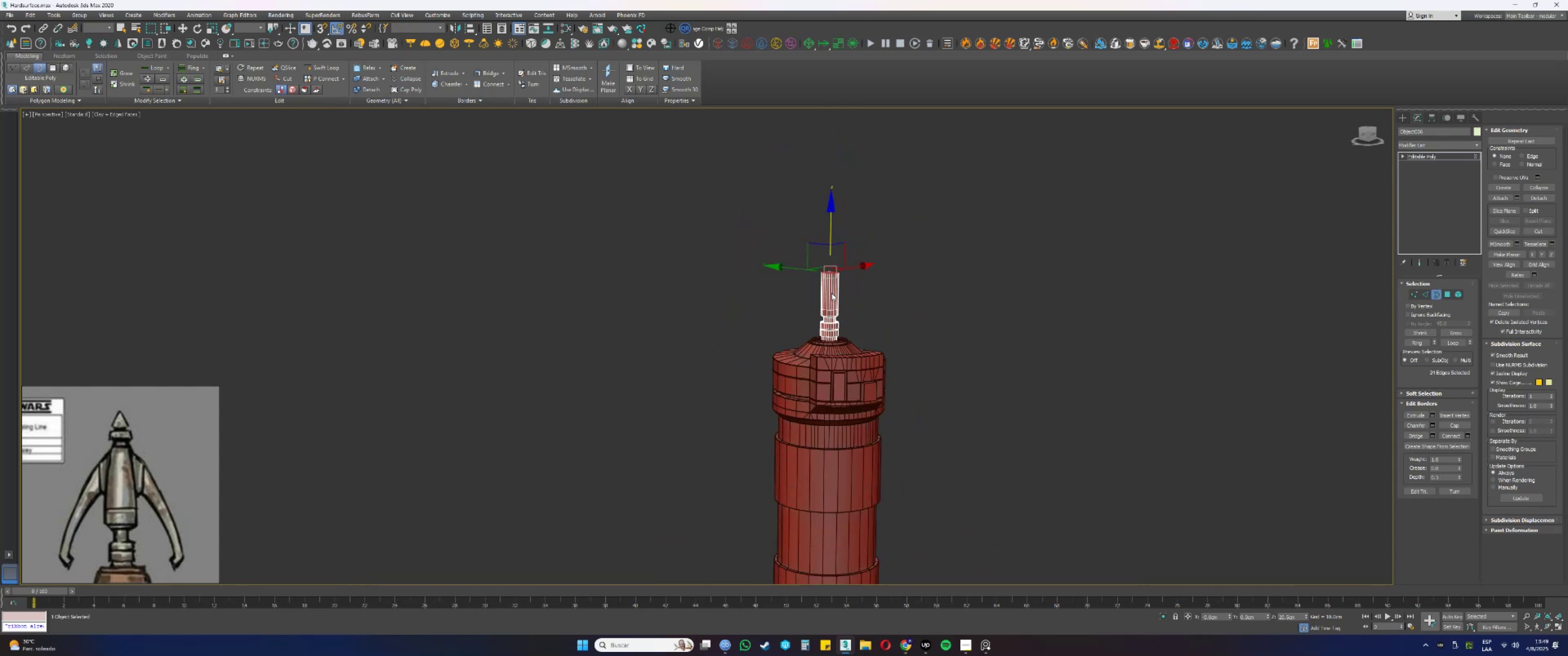 
type(fzz[F3])
 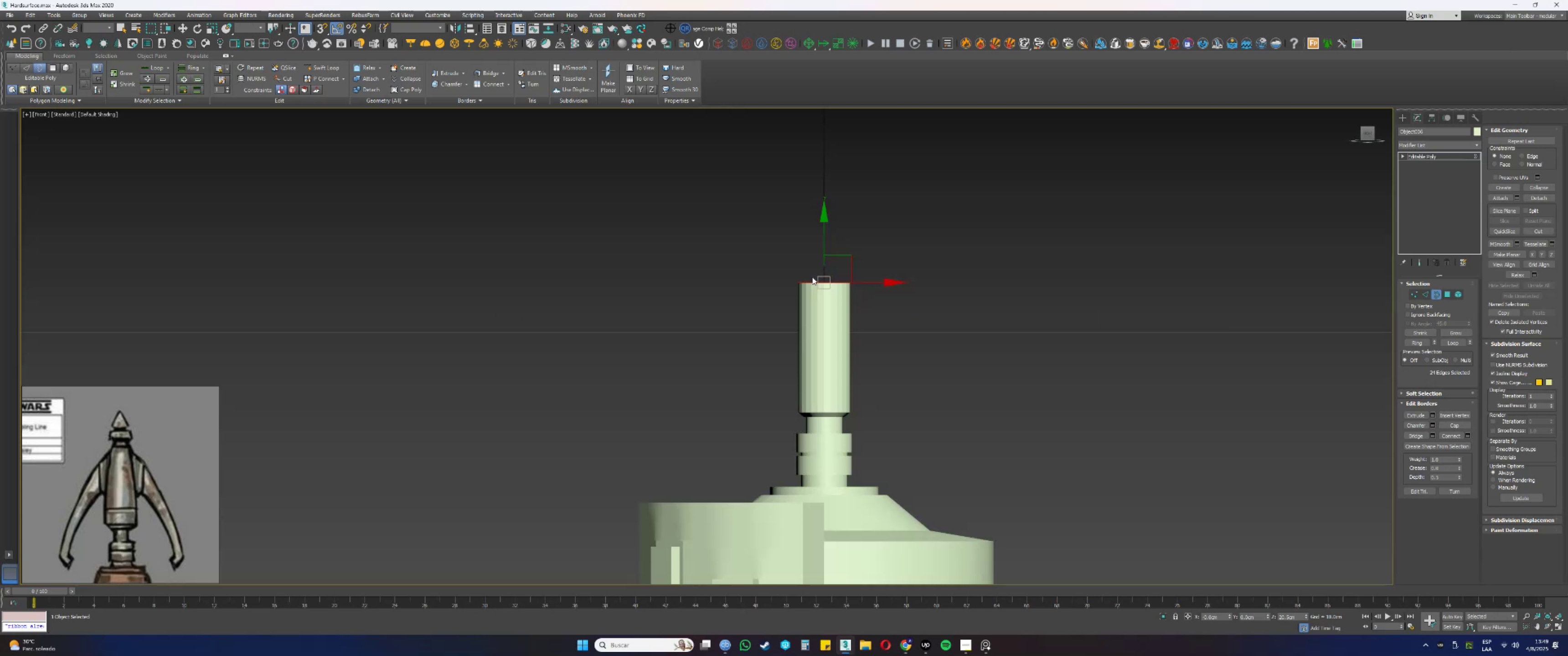 
scroll: coordinate [812, 277], scroll_direction: down, amount: 15.0
 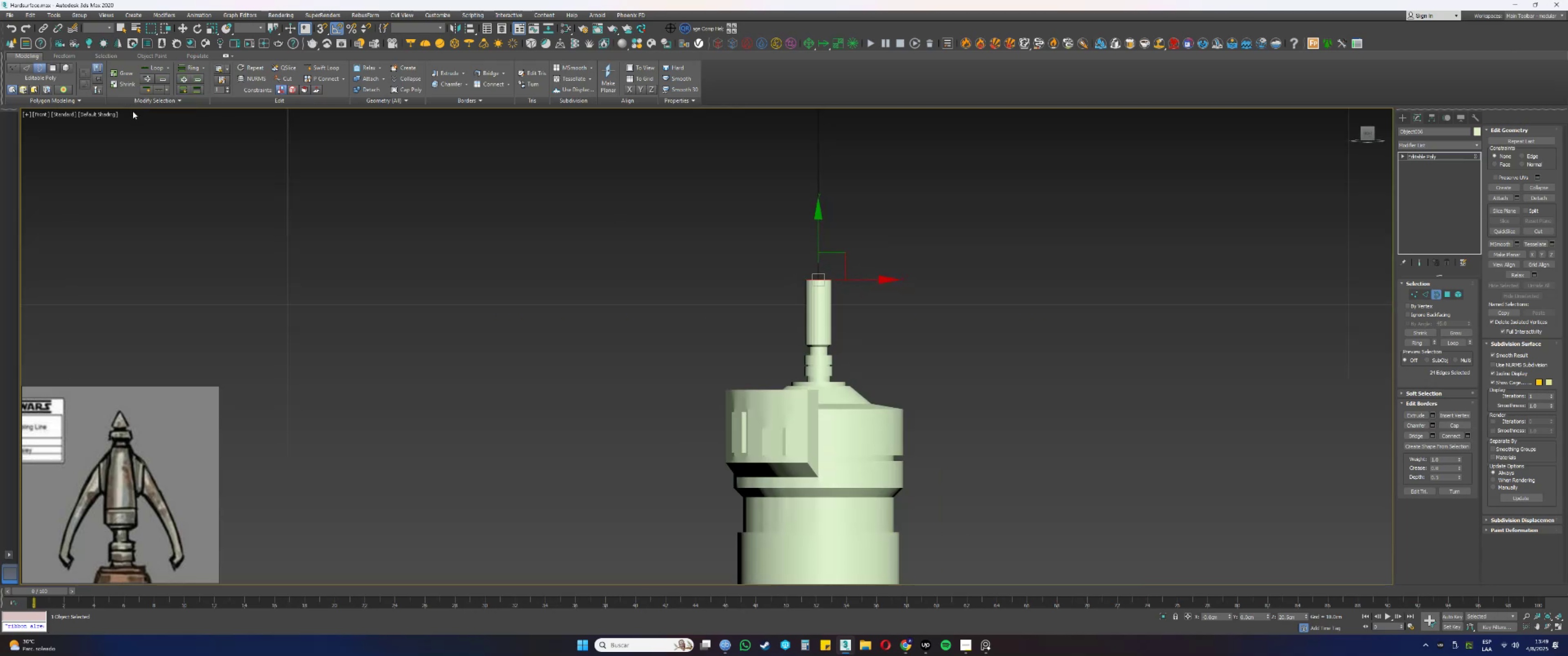 
left_click([105, 115])
 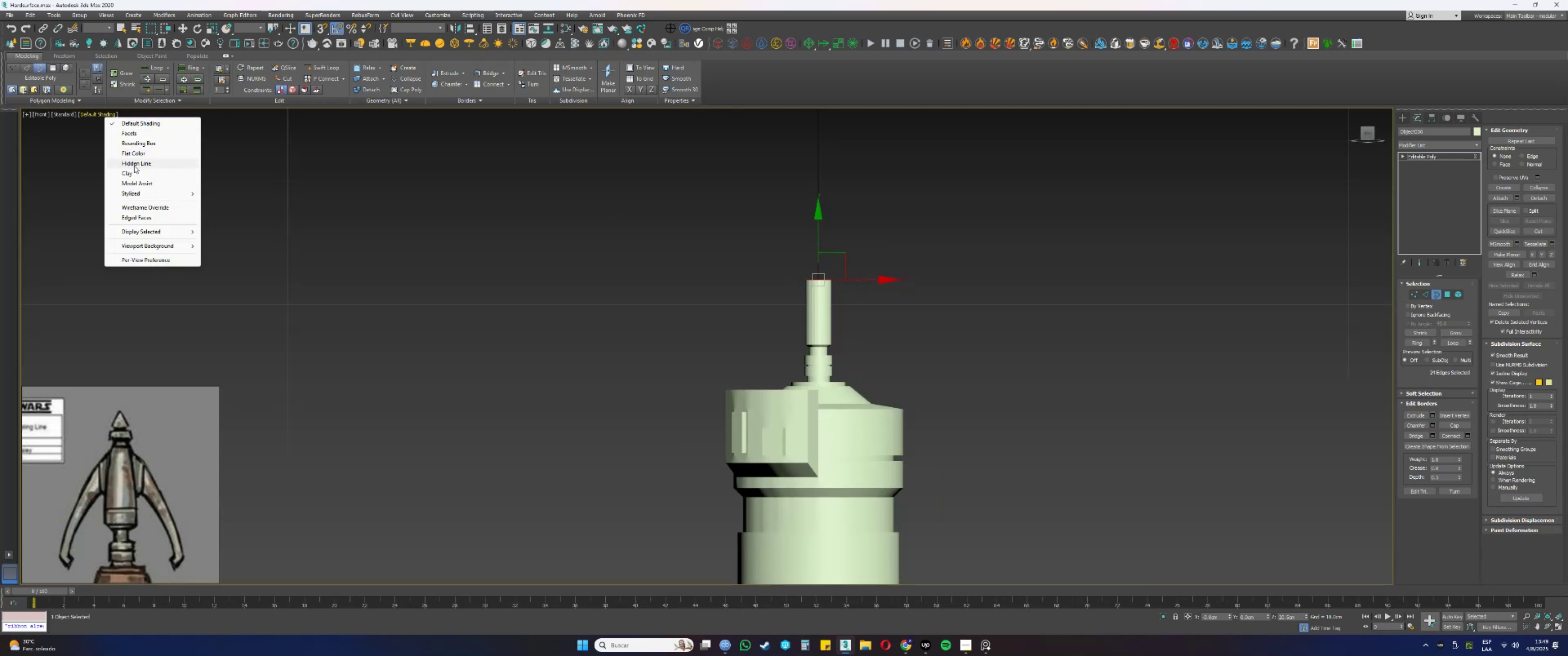 
left_click([130, 173])
 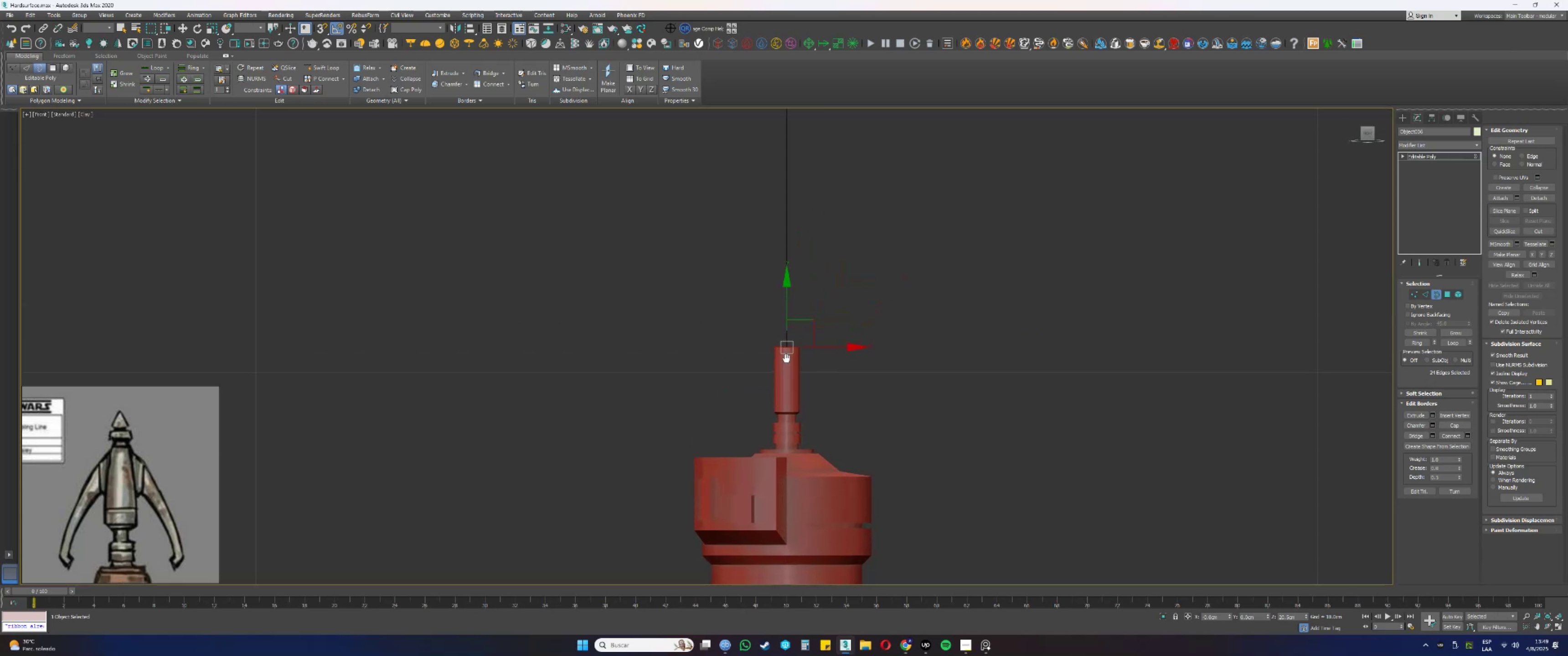 
left_click_drag(start_coordinate=[785, 317], to_coordinate=[790, 281])
 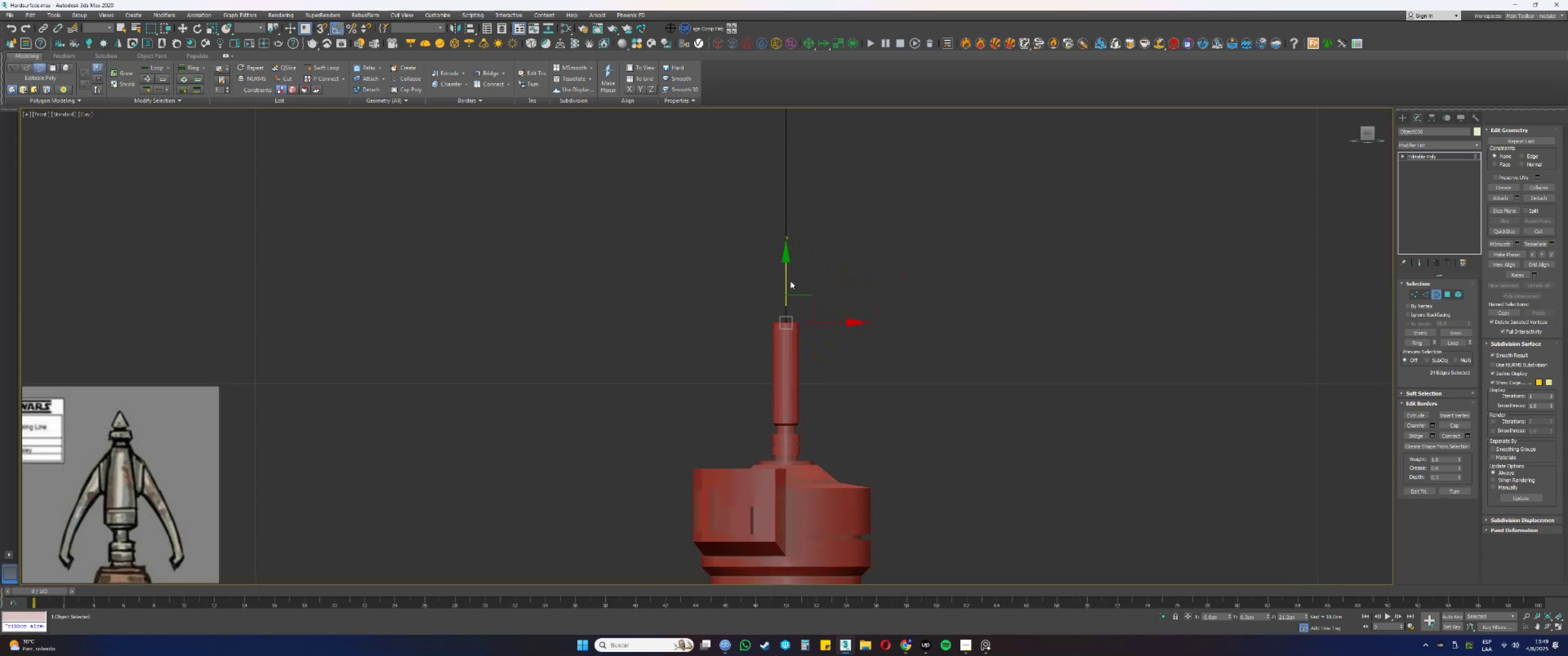 
scroll: coordinate [794, 342], scroll_direction: up, amount: 1.0
 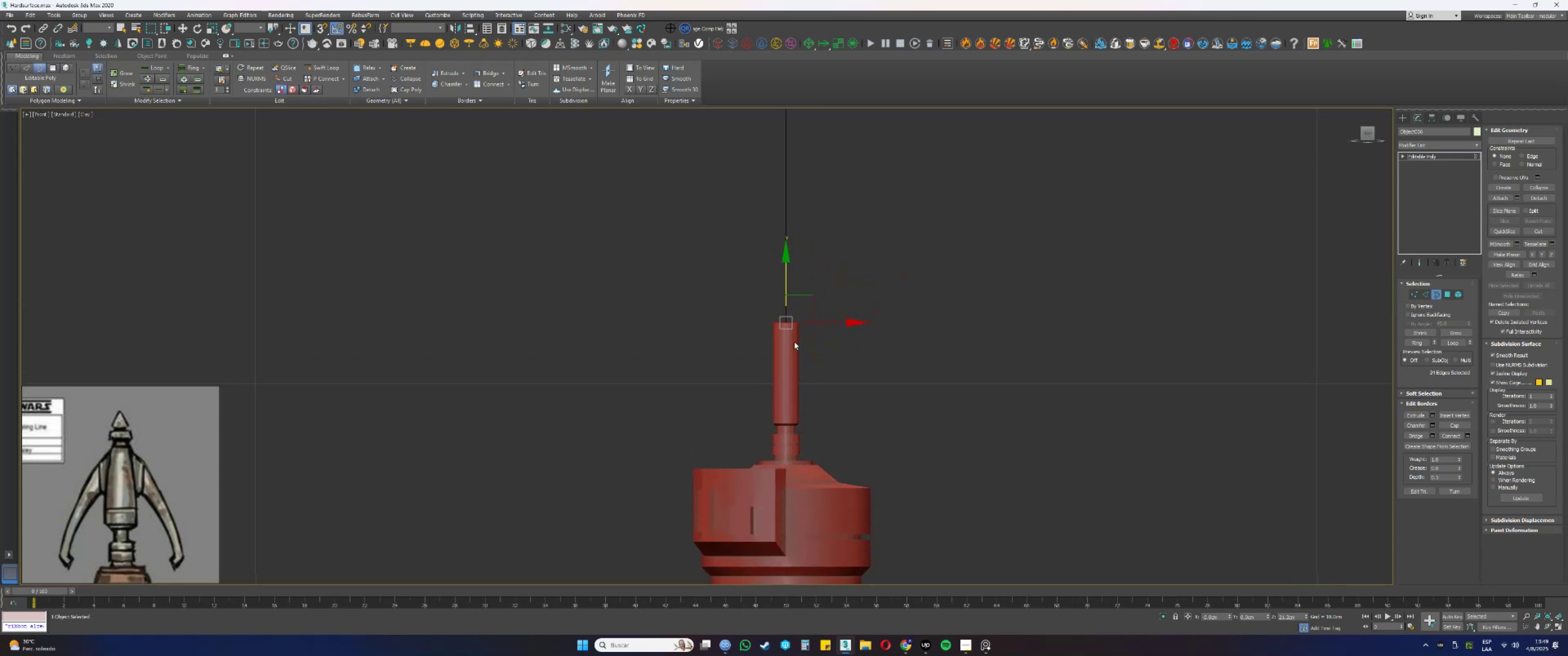 
key(R)
 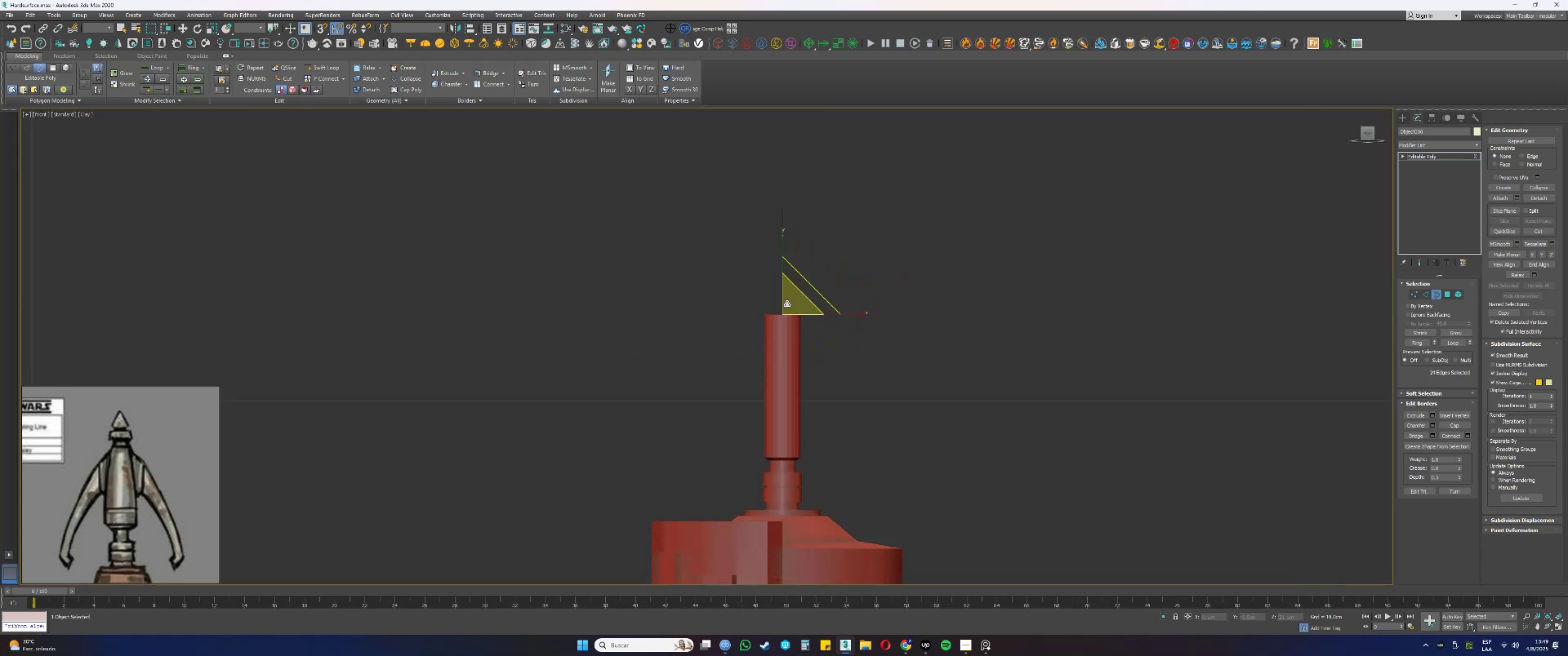 
left_click_drag(start_coordinate=[786, 303], to_coordinate=[797, 340])
 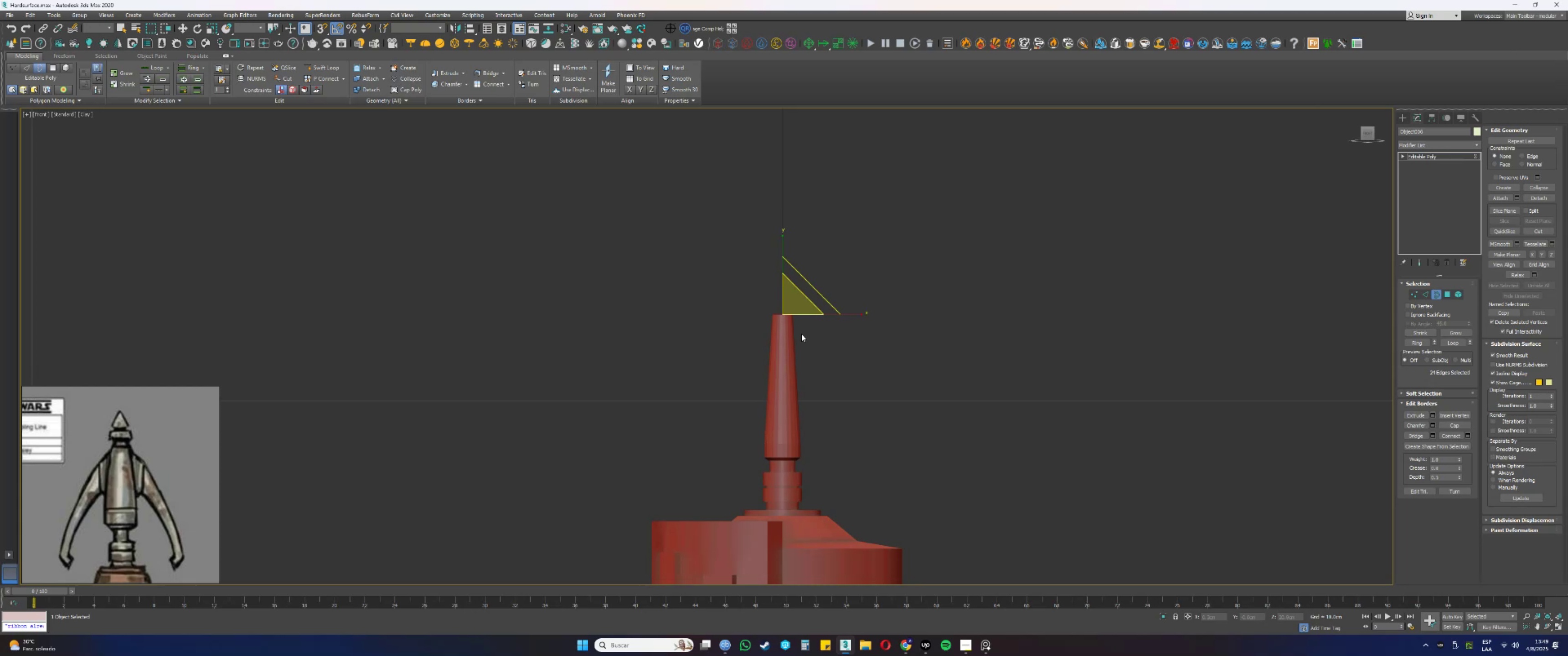 
key(F4)
 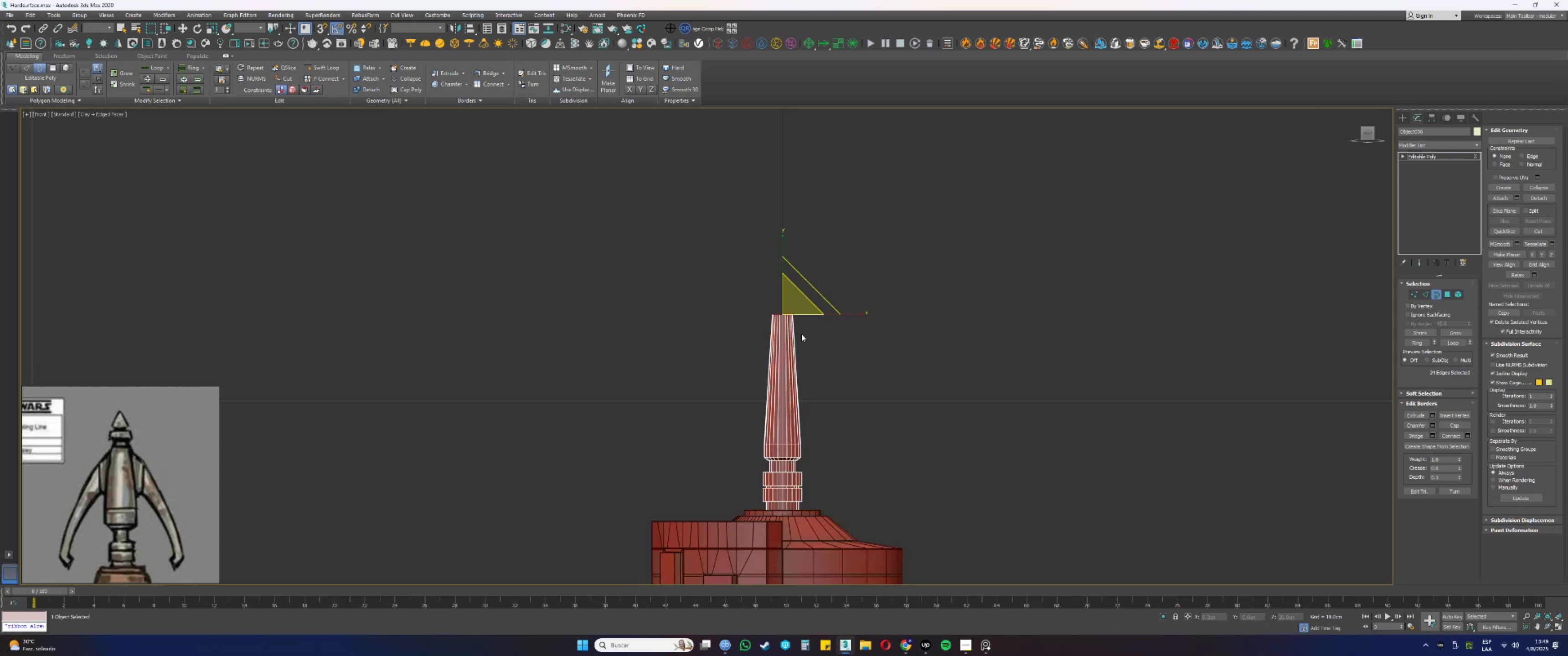 
scroll: coordinate [796, 305], scroll_direction: up, amount: 1.0
 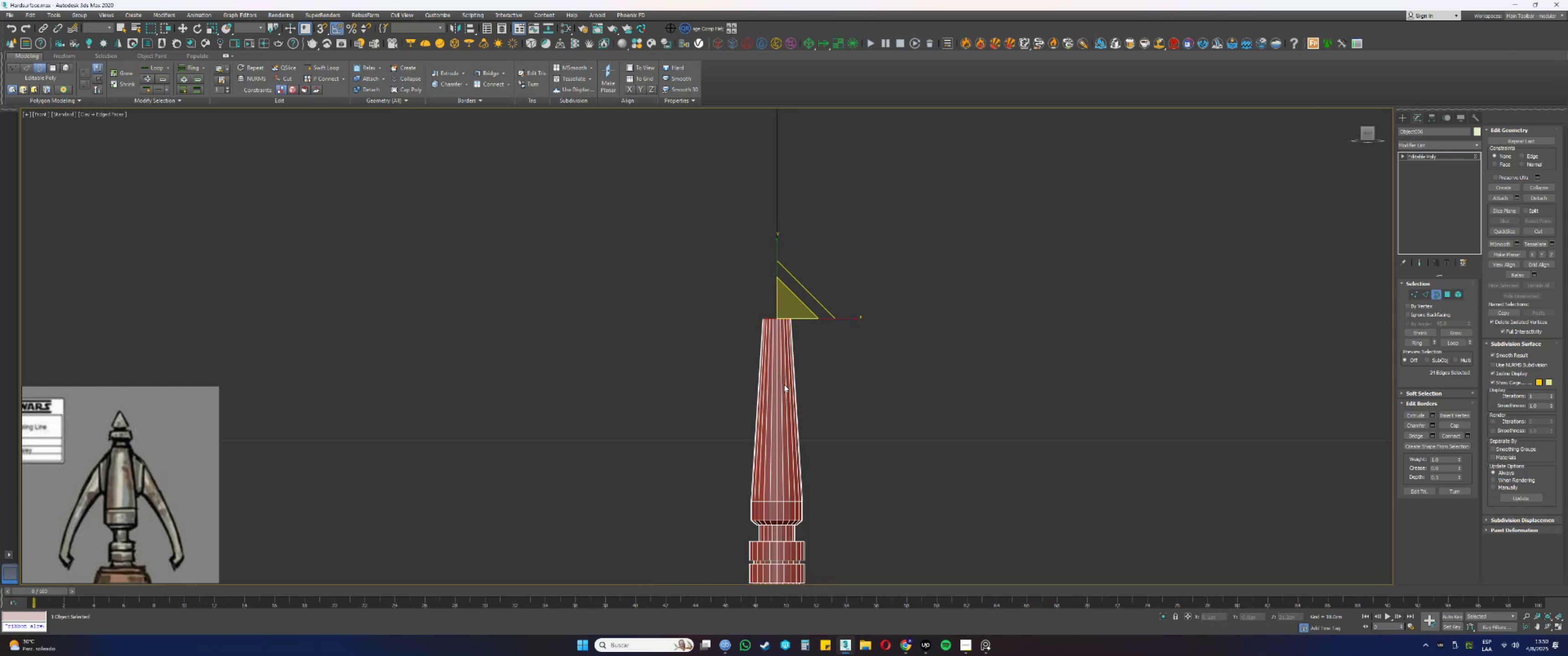 
key(2)
 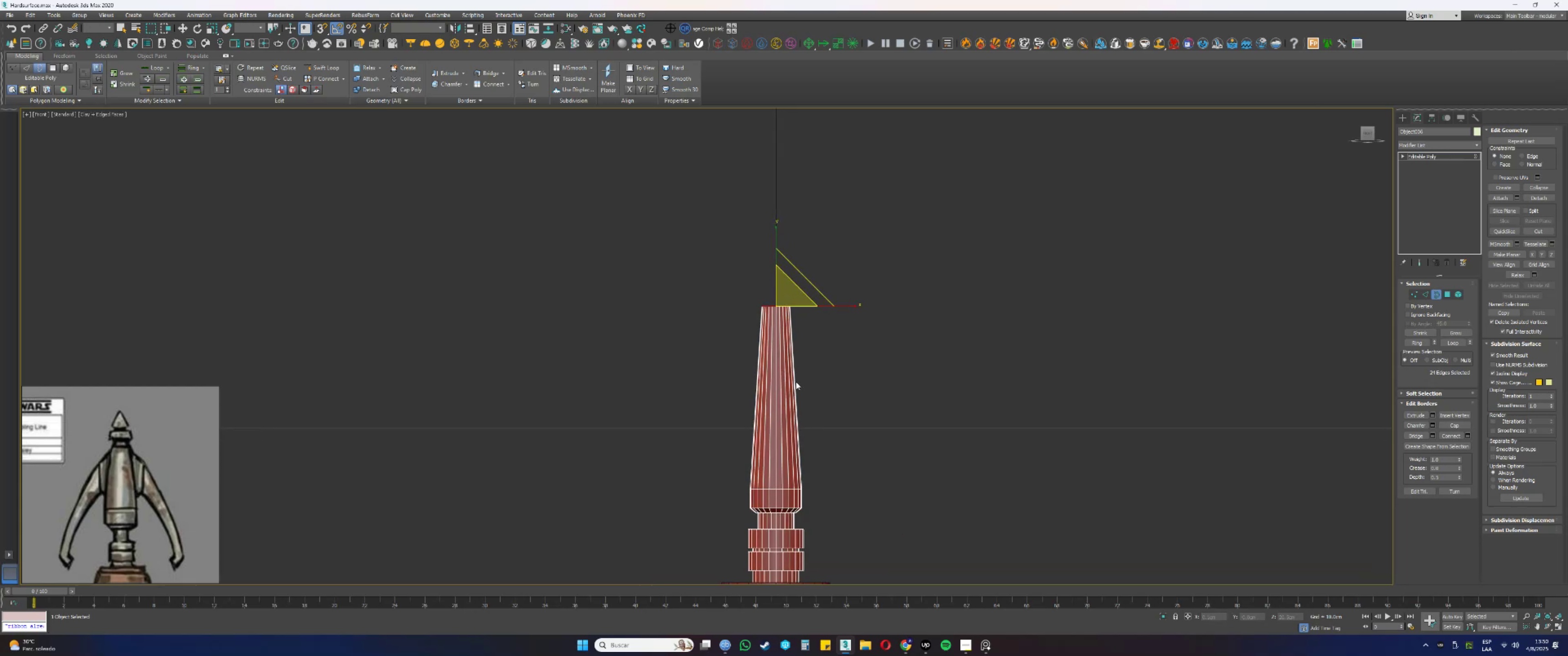 
left_click_drag(start_coordinate=[859, 400], to_coordinate=[647, 397])
 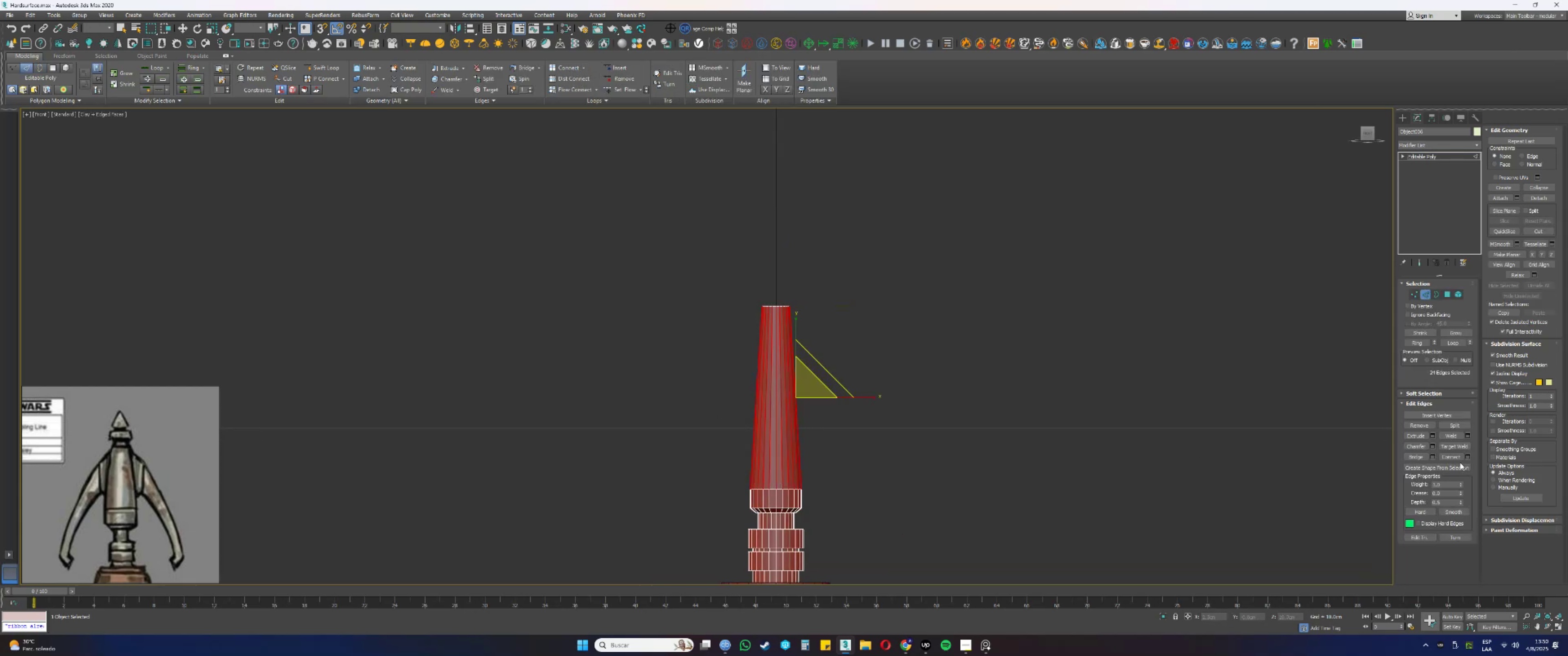 
left_click([1467, 456])
 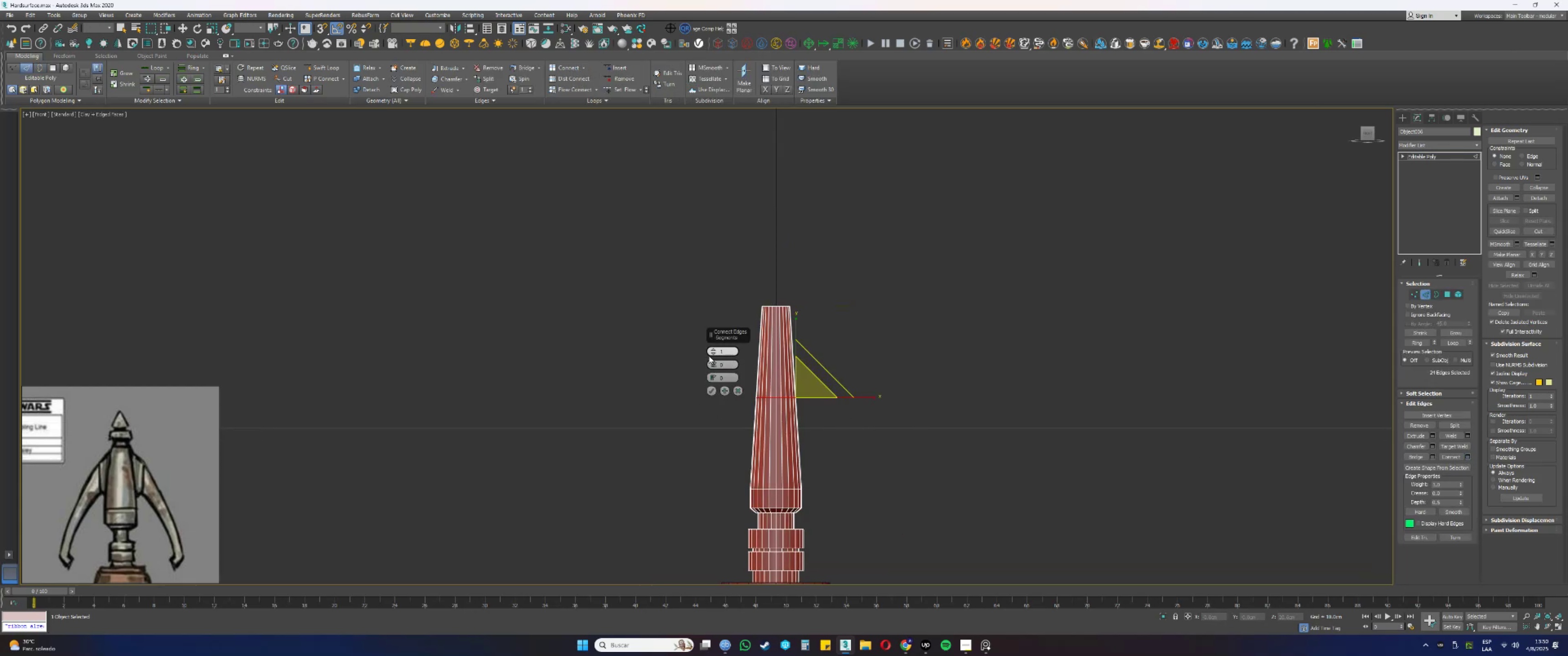 
left_click([714, 350])
 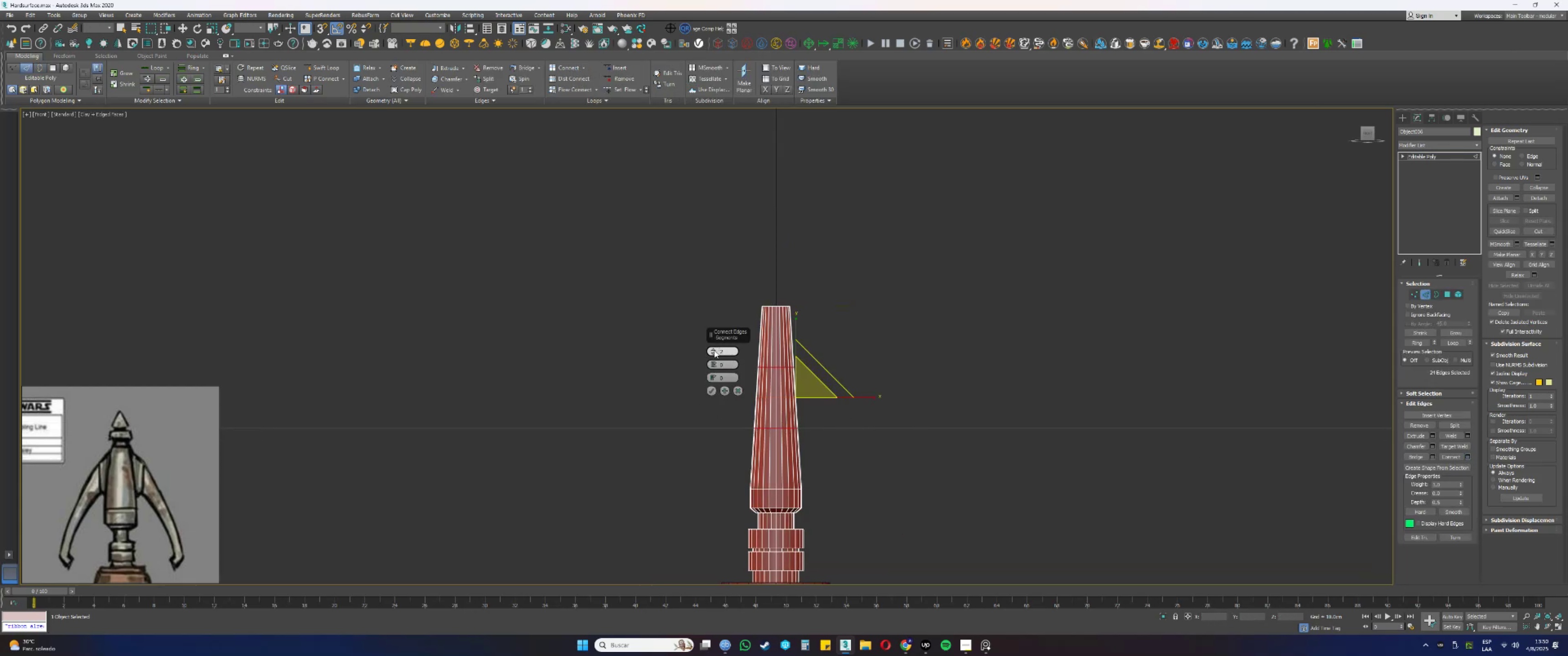 
left_click([714, 350])
 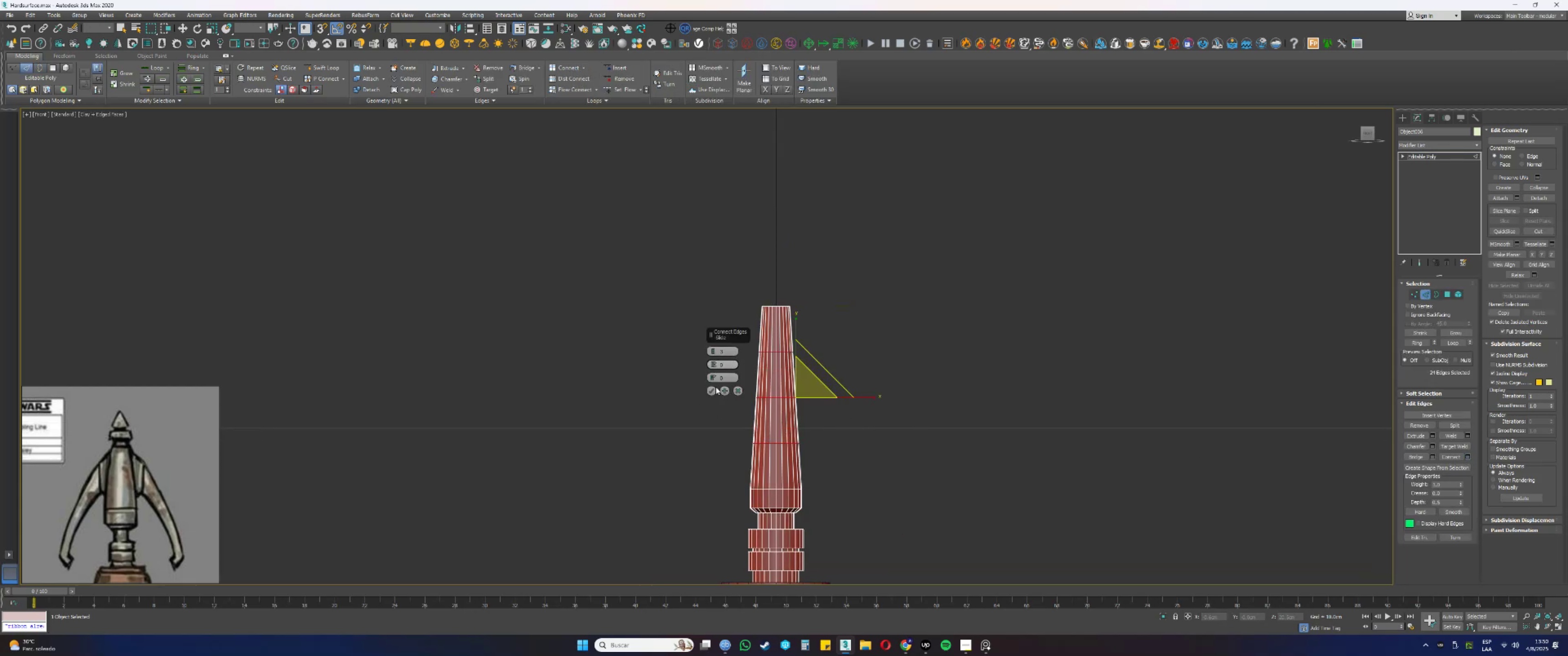 
left_click([714, 390])
 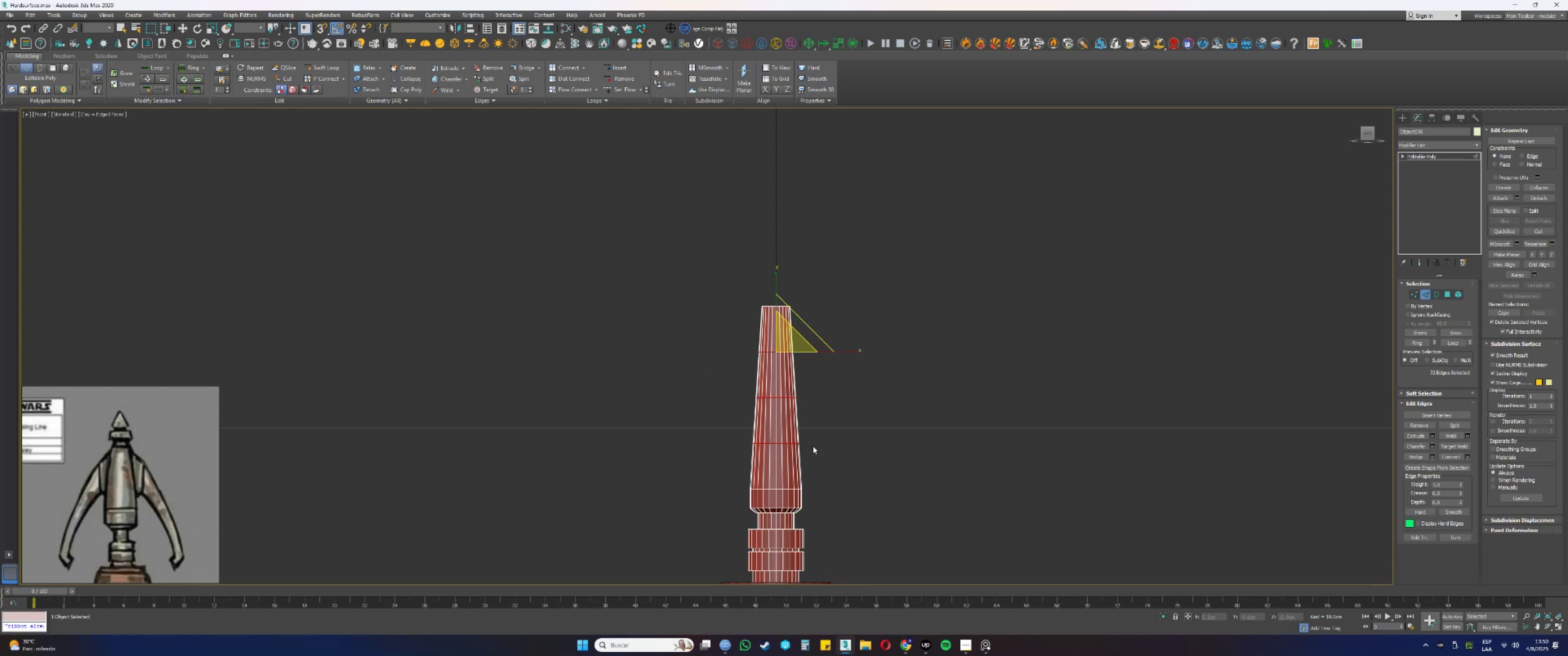 
key(1)
 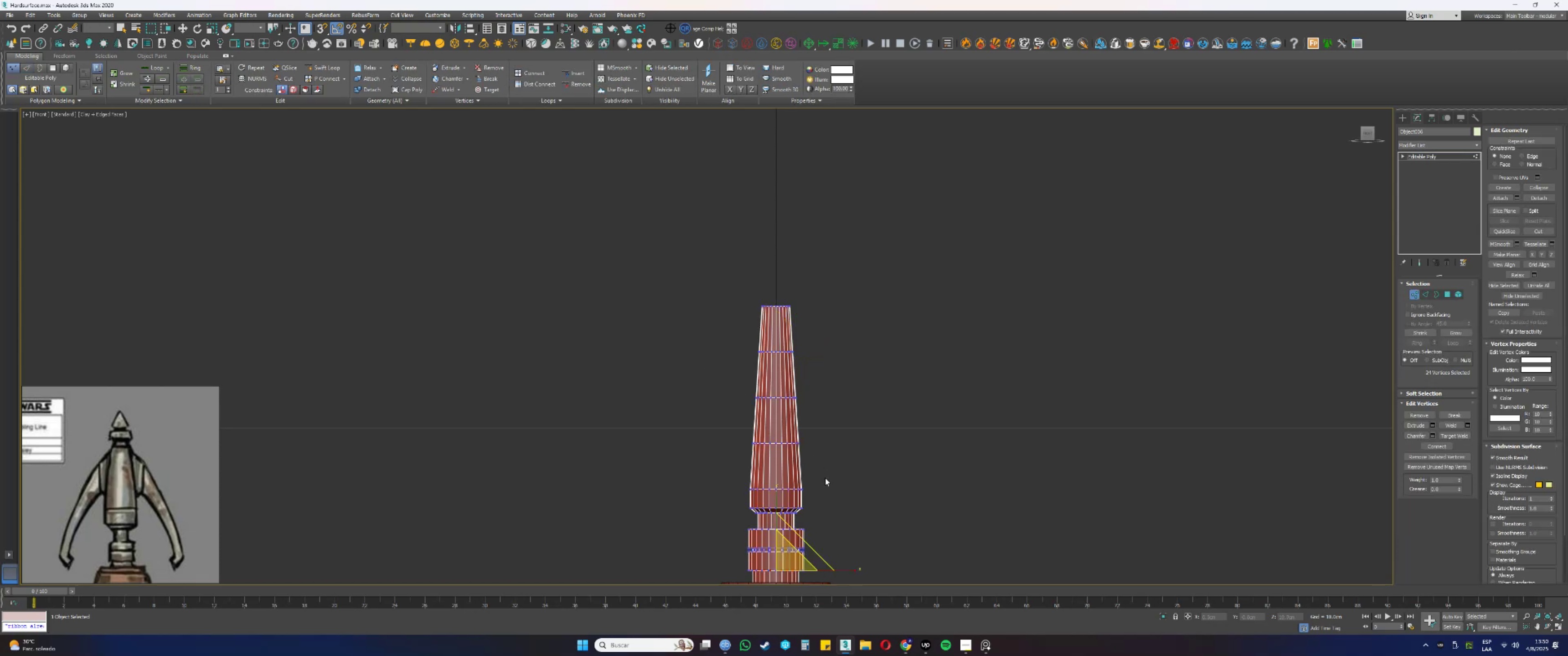 
left_click_drag(start_coordinate=[844, 479], to_coordinate=[645, 261])
 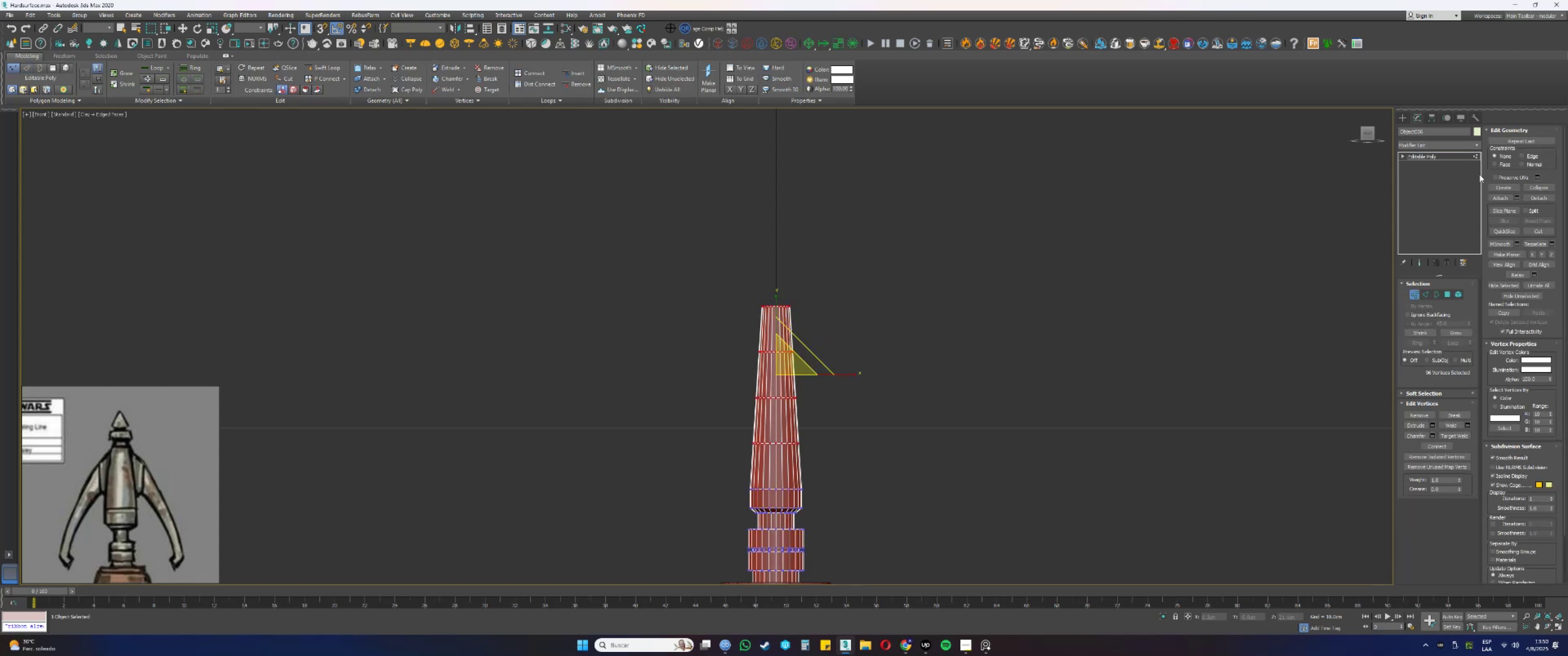 
left_click([1429, 144])
 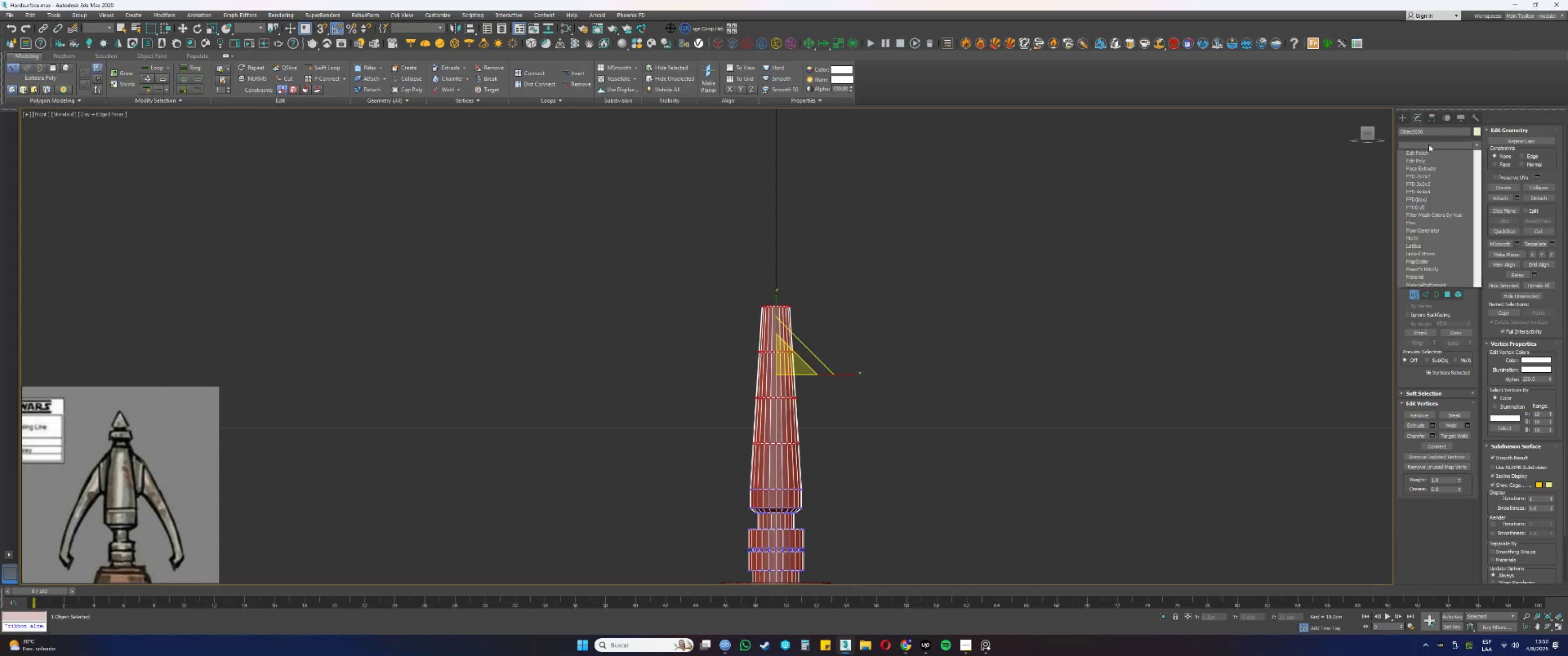 
key(F)
 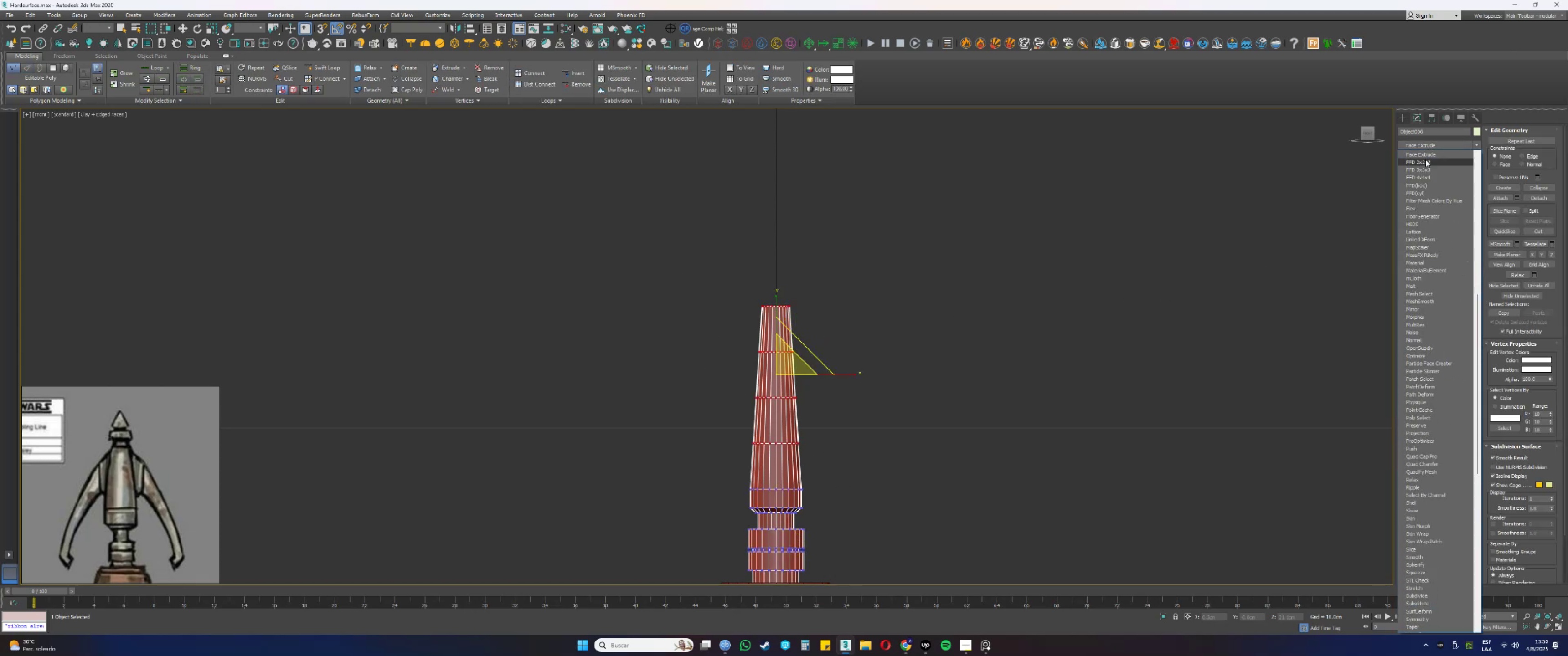 
left_click([1423, 169])
 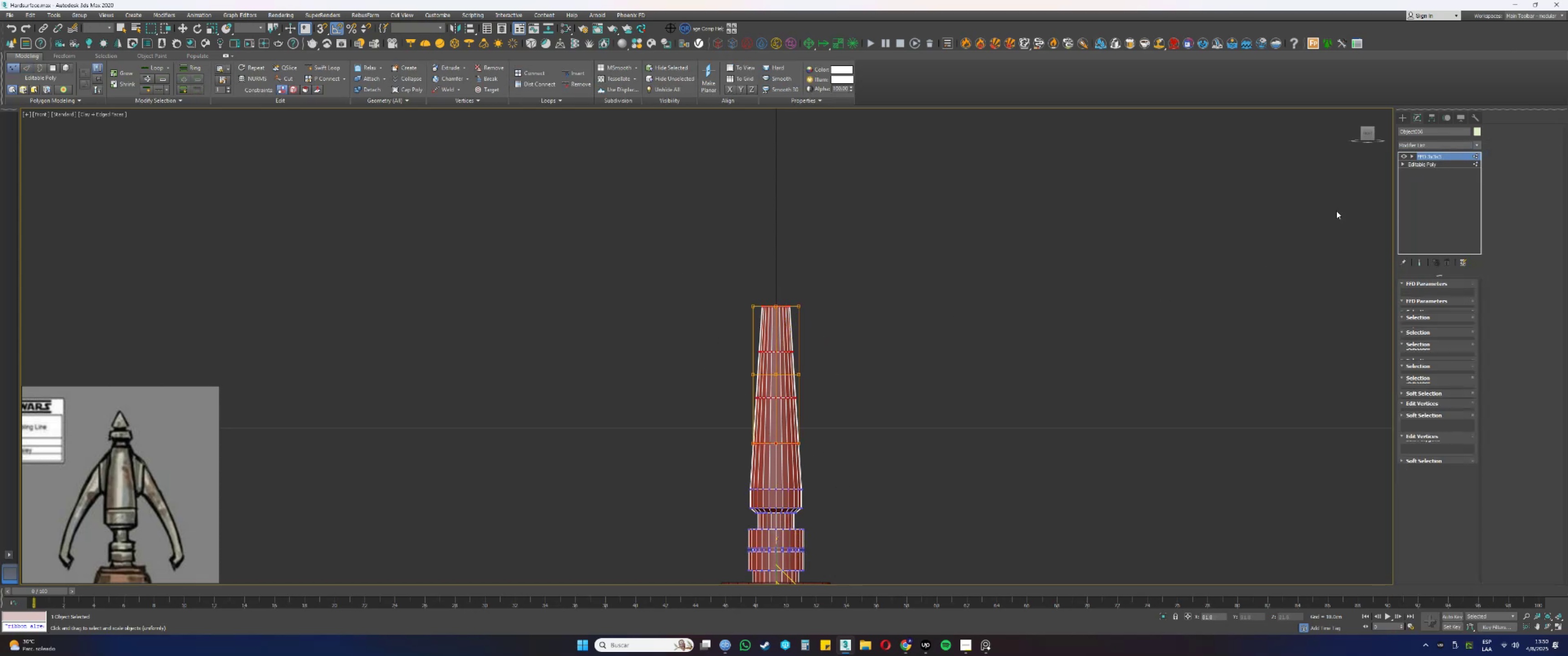 
type(1r)
 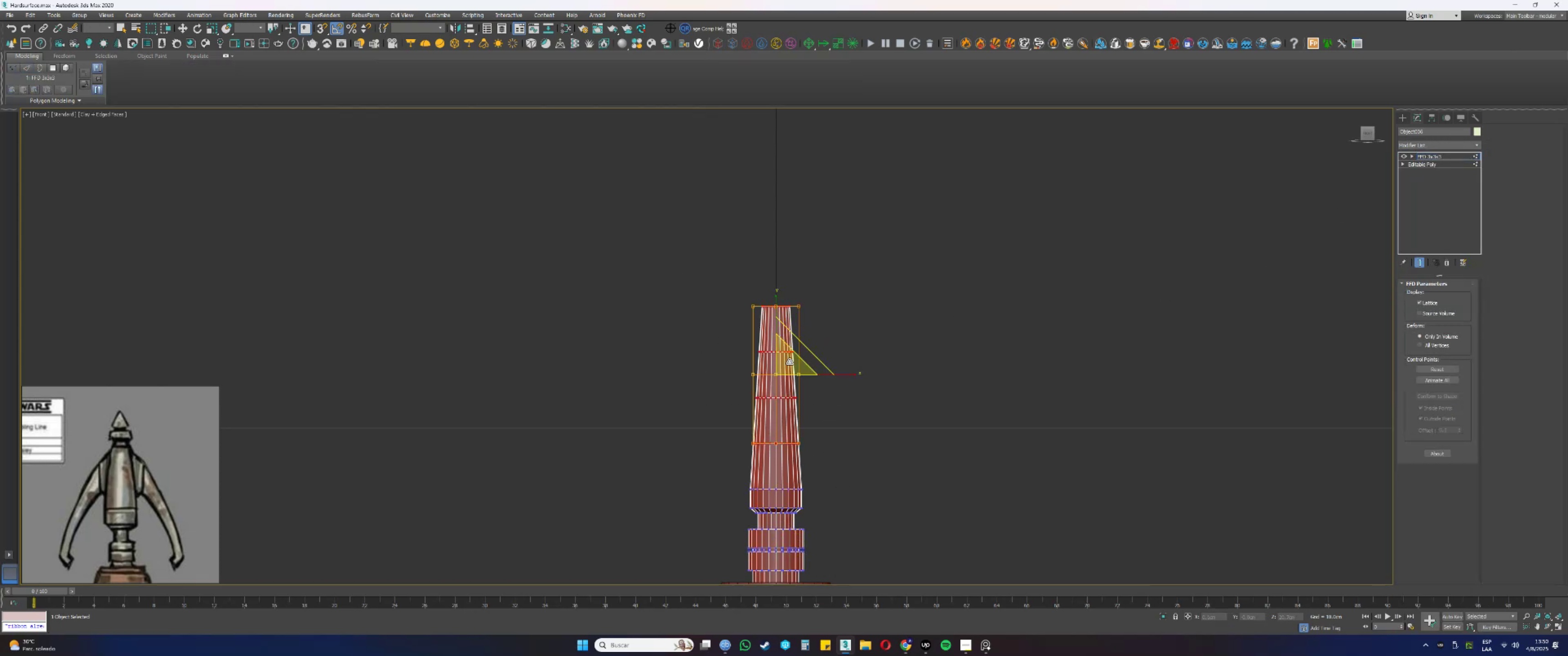 
left_click_drag(start_coordinate=[840, 403], to_coordinate=[702, 354])
 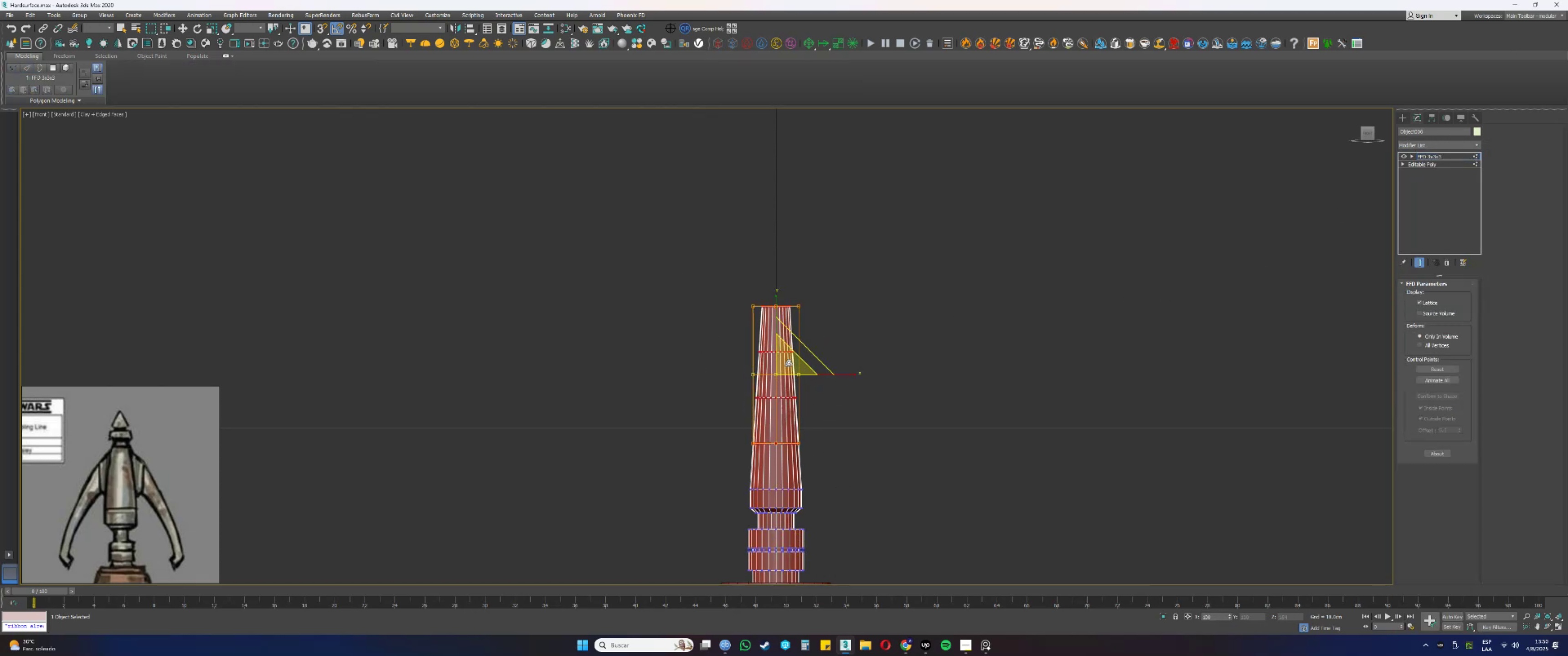 
key(Control+ControlLeft)
 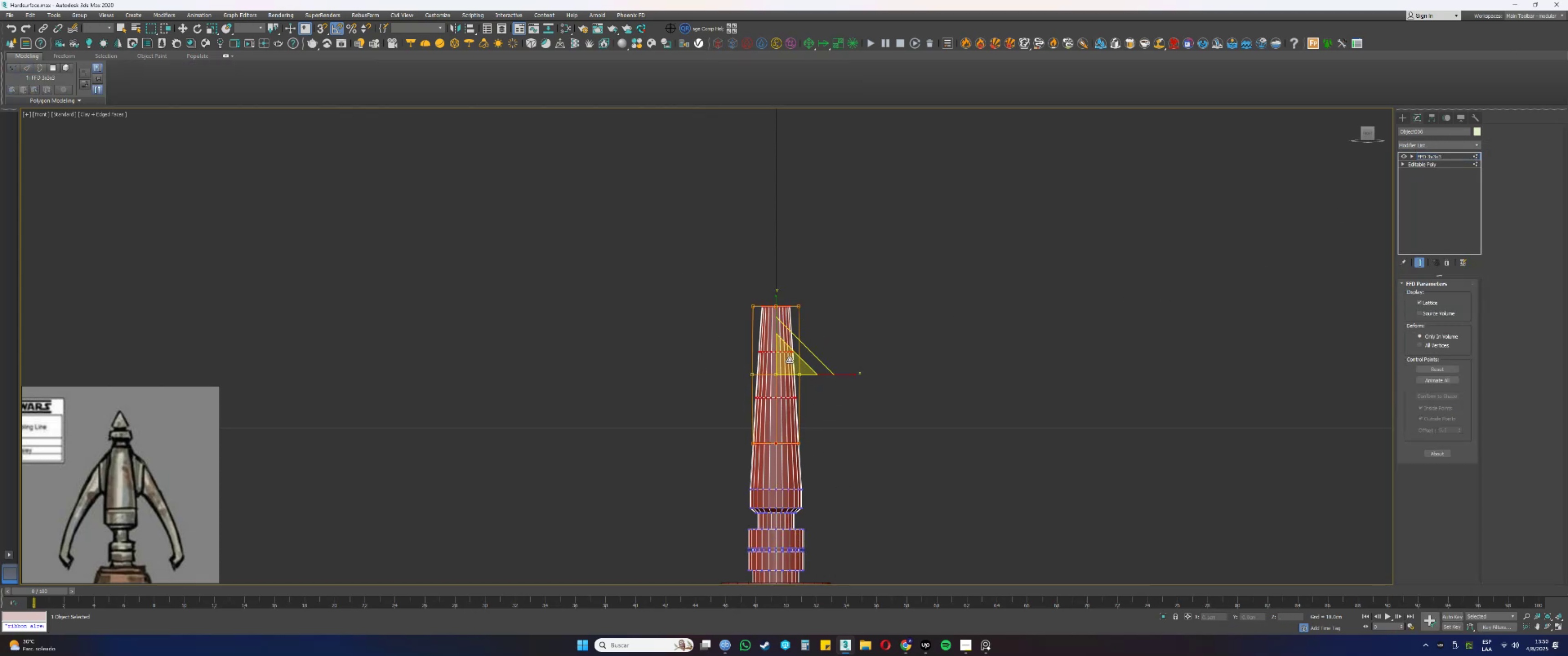 
key(Control+Z)
 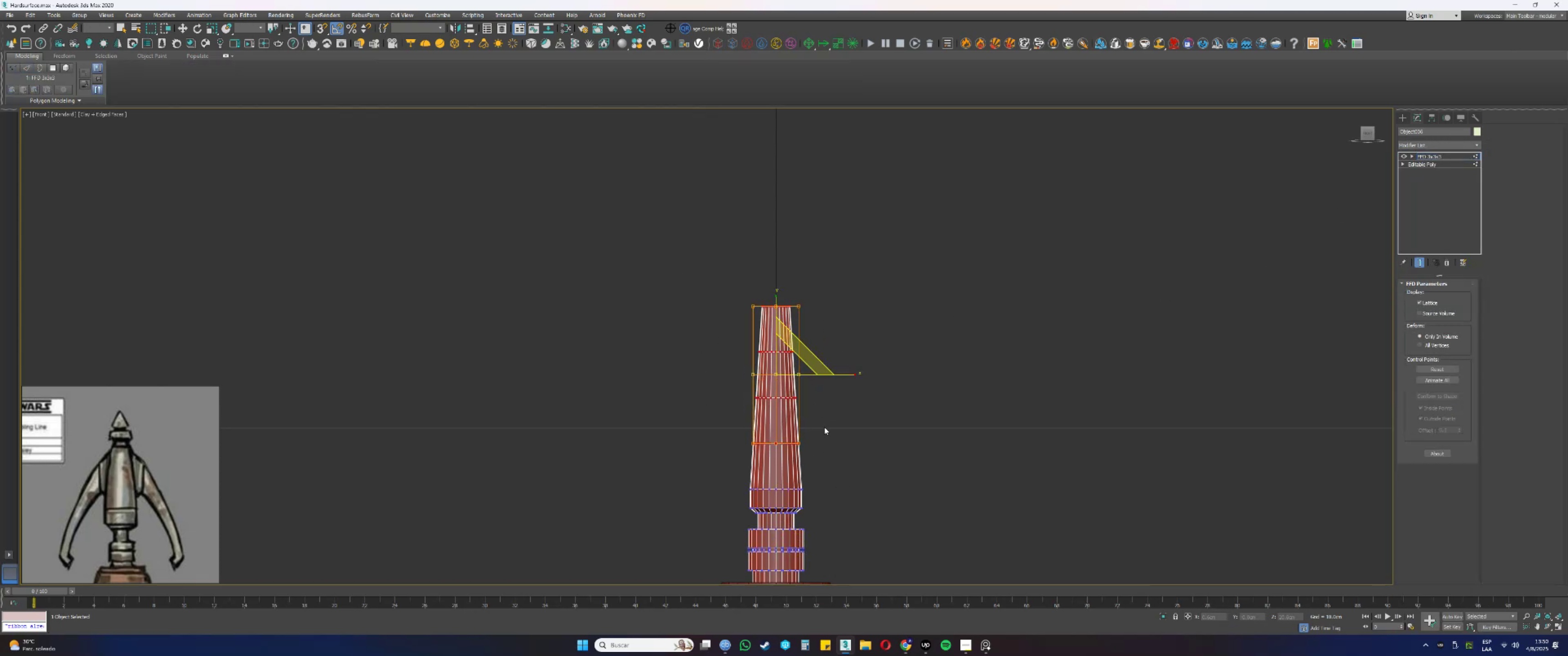 
left_click_drag(start_coordinate=[847, 466], to_coordinate=[668, 418])
 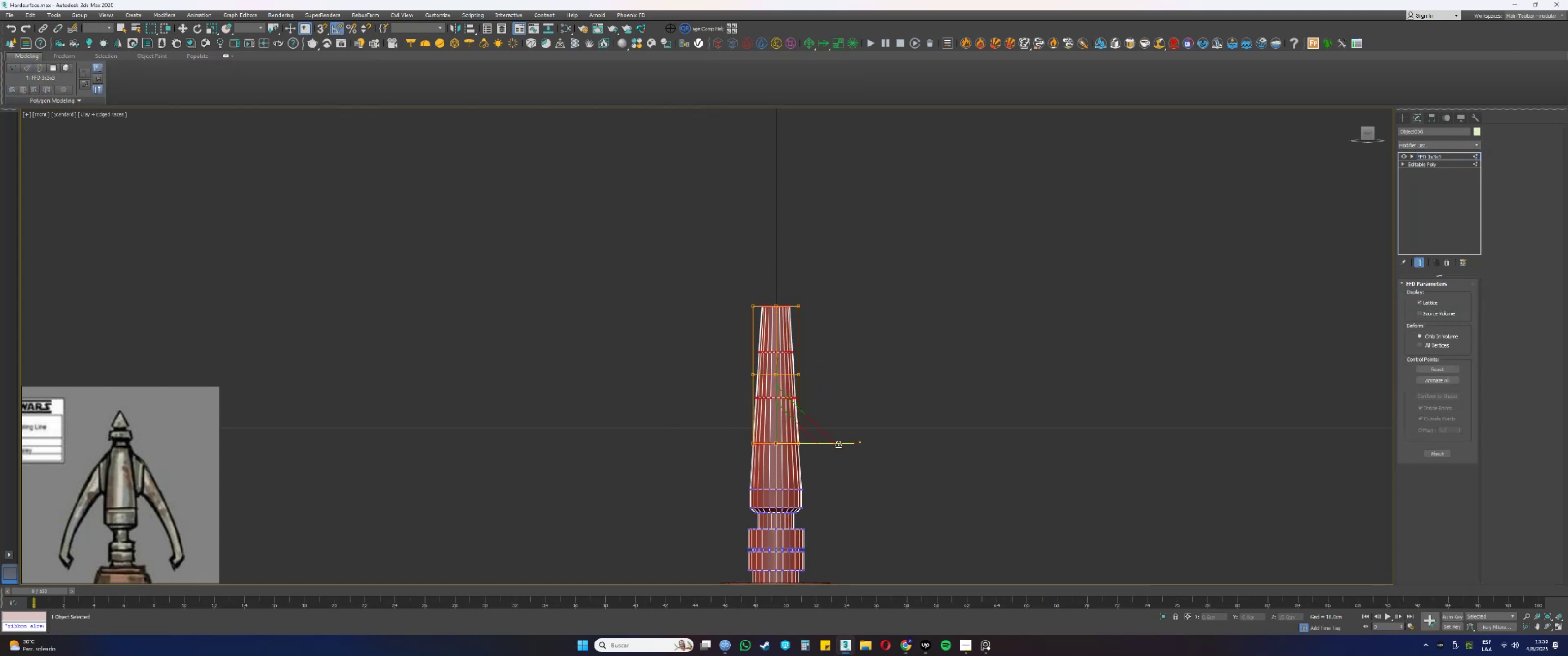 
left_click_drag(start_coordinate=[783, 436], to_coordinate=[779, 425])
 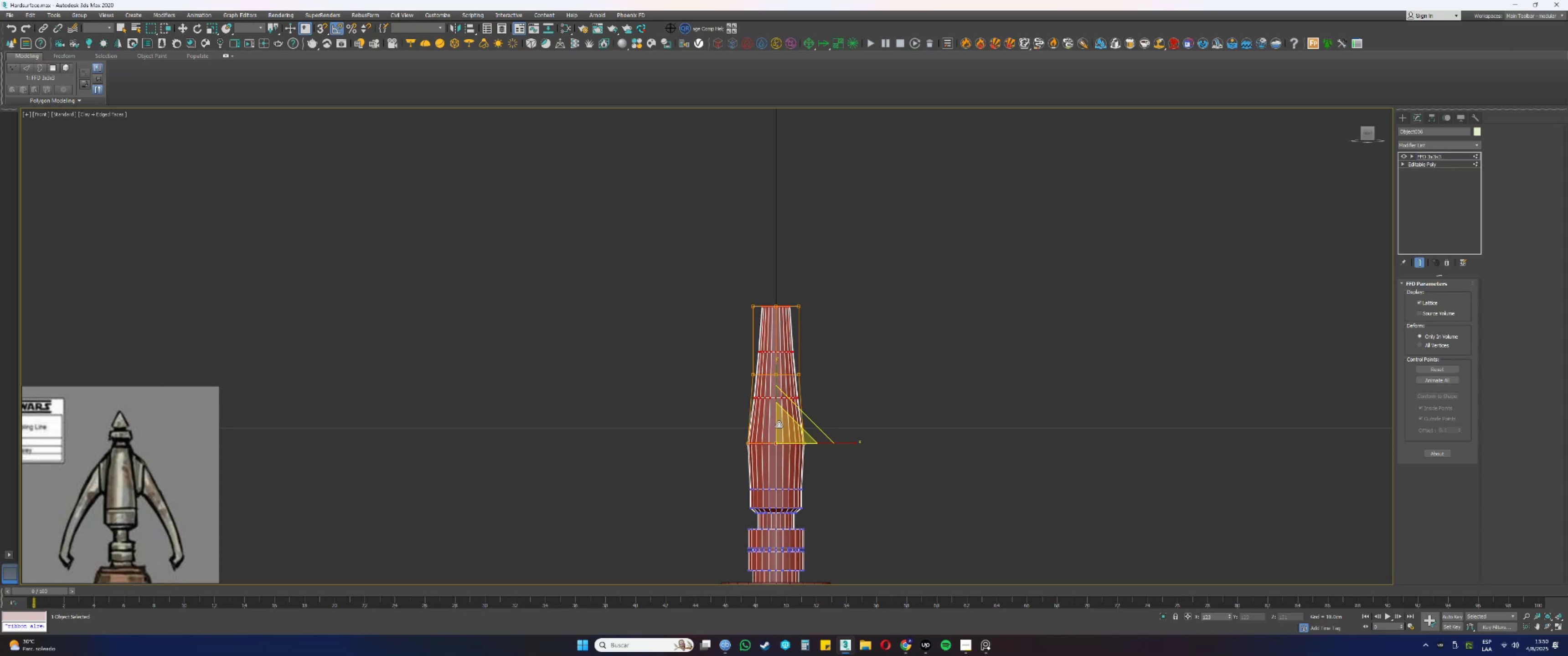 
key(Control+ControlLeft)
 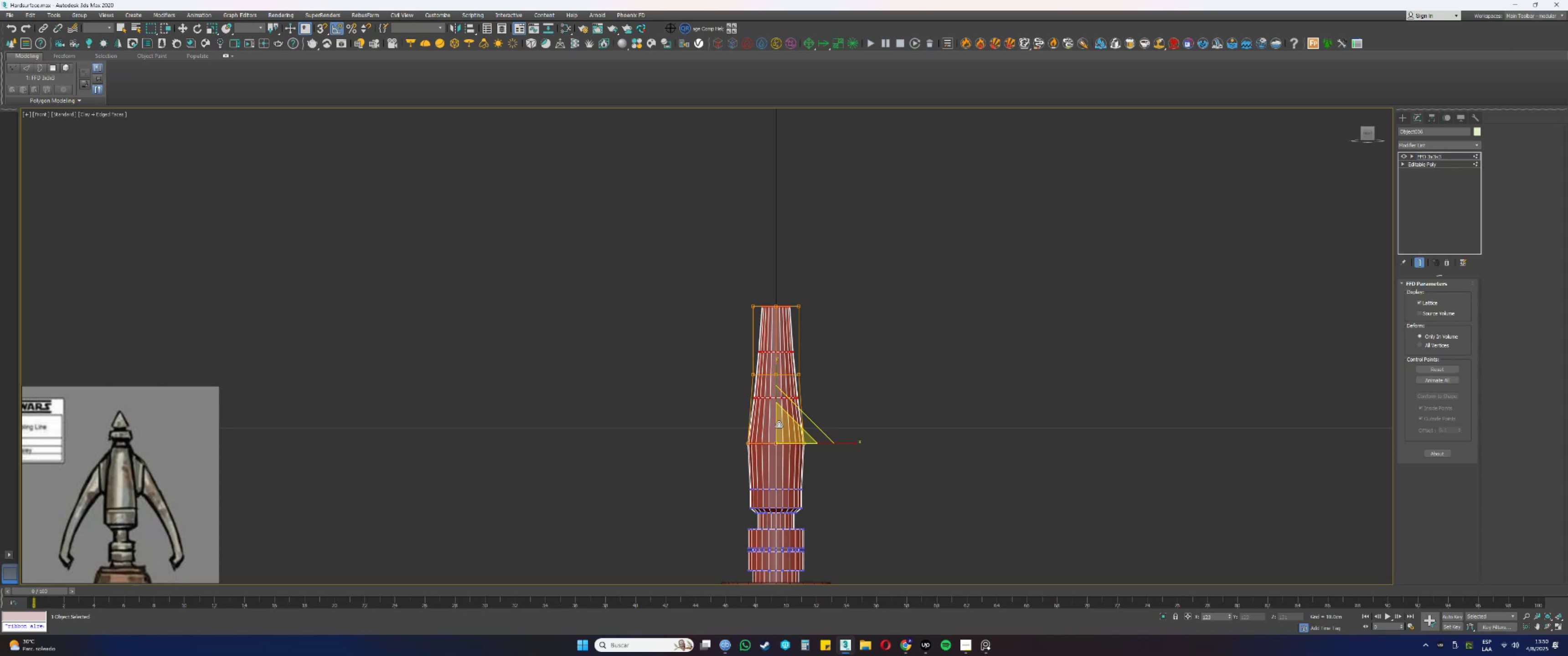 
key(Control+Z)
 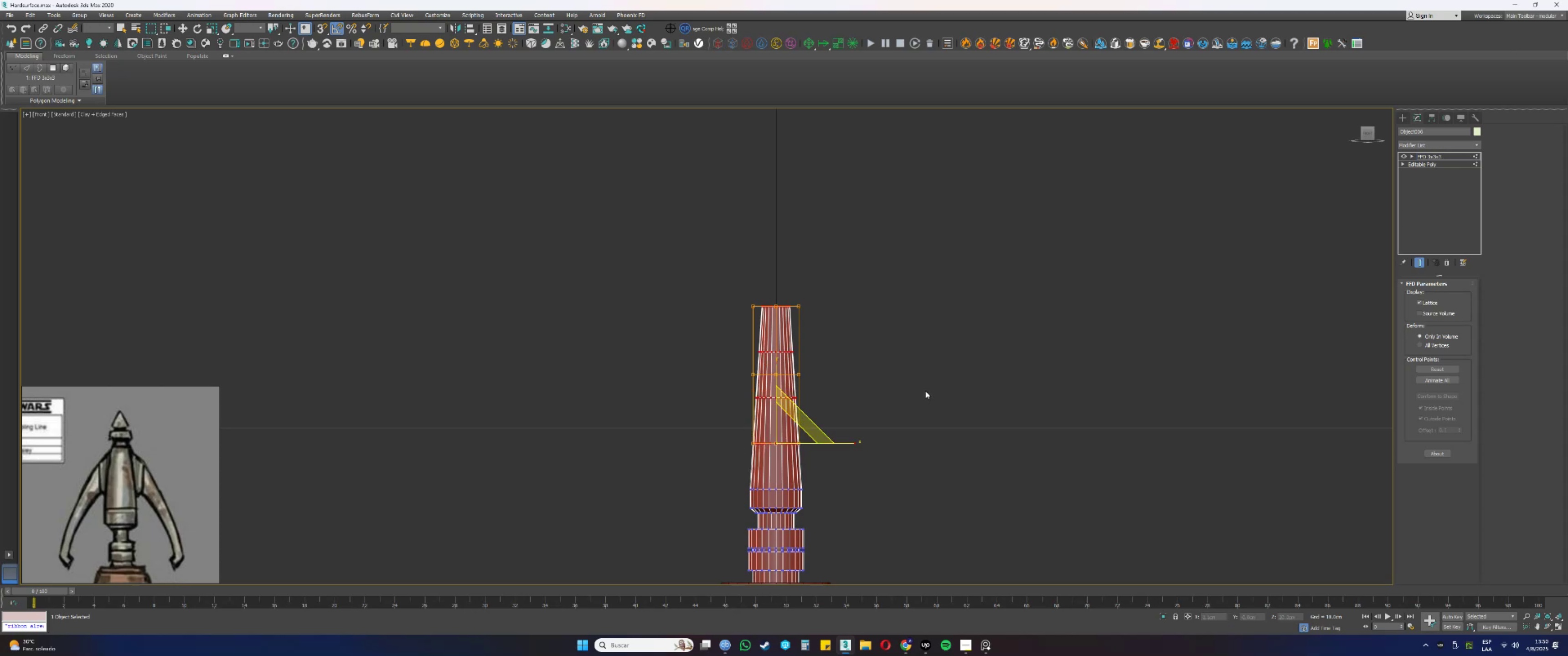 
left_click_drag(start_coordinate=[829, 379], to_coordinate=[728, 339])
 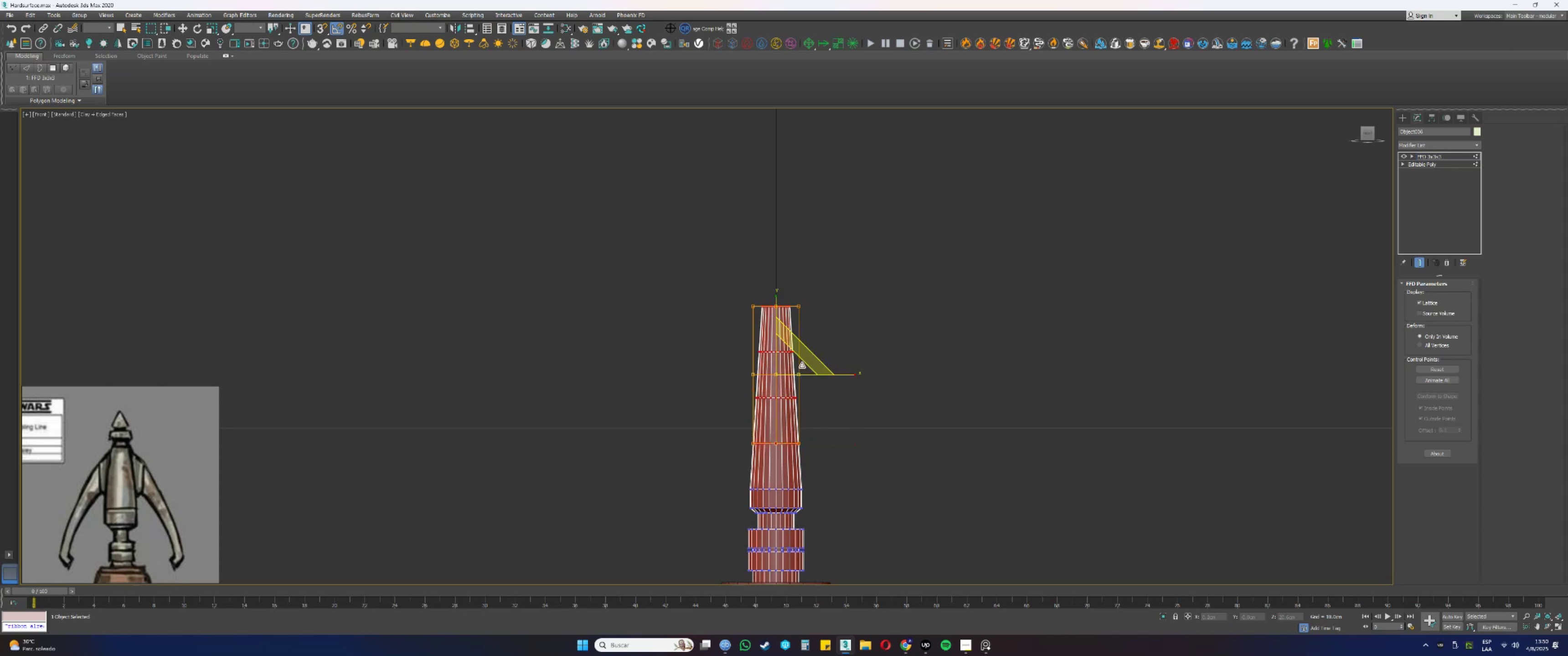 
left_click_drag(start_coordinate=[792, 362], to_coordinate=[787, 340])
 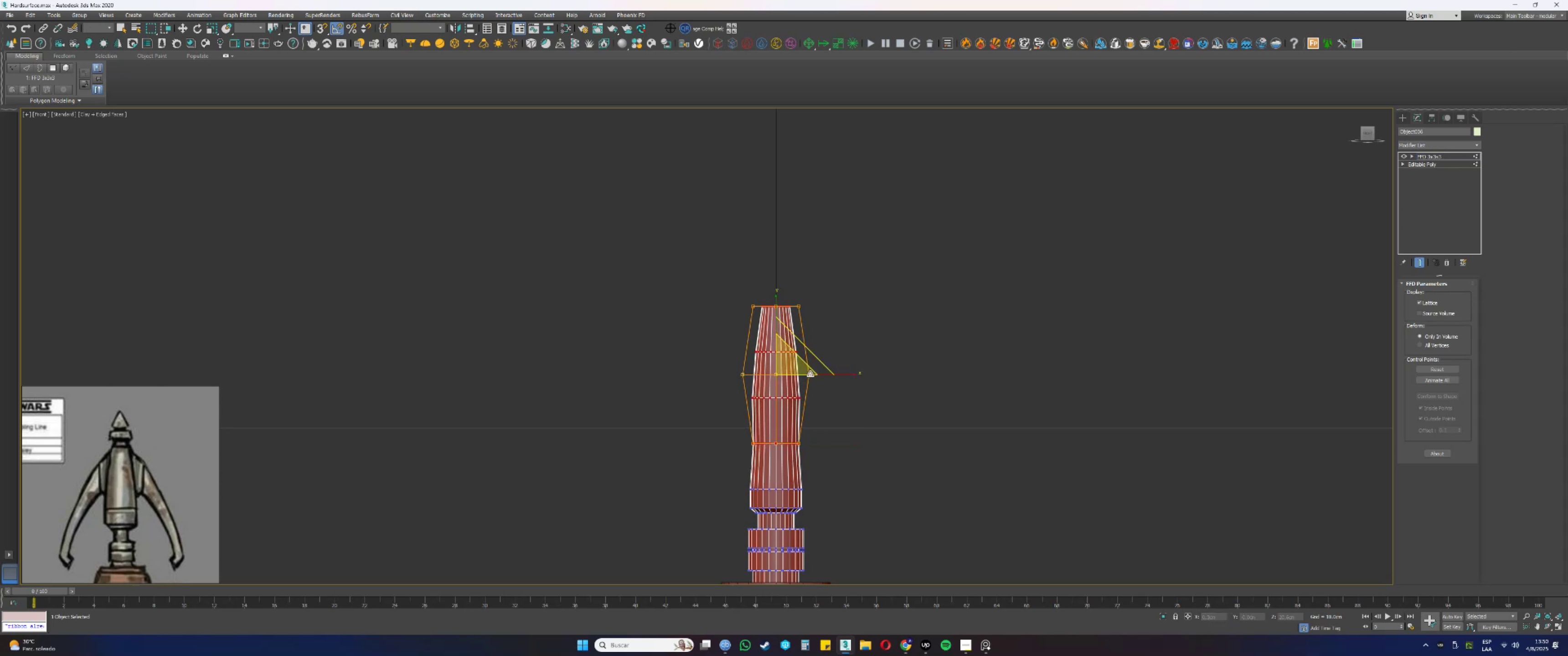 
key(Control+ControlLeft)
 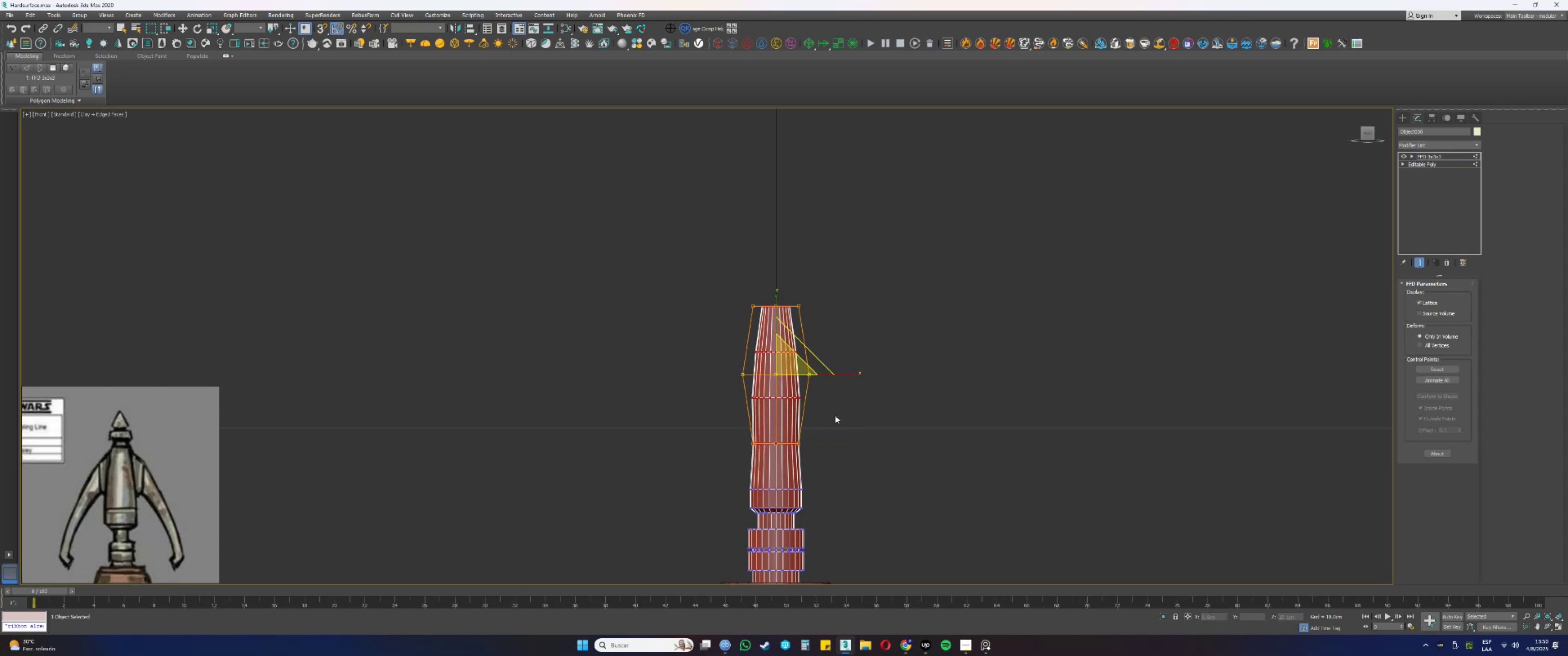 
key(Control+Z)
 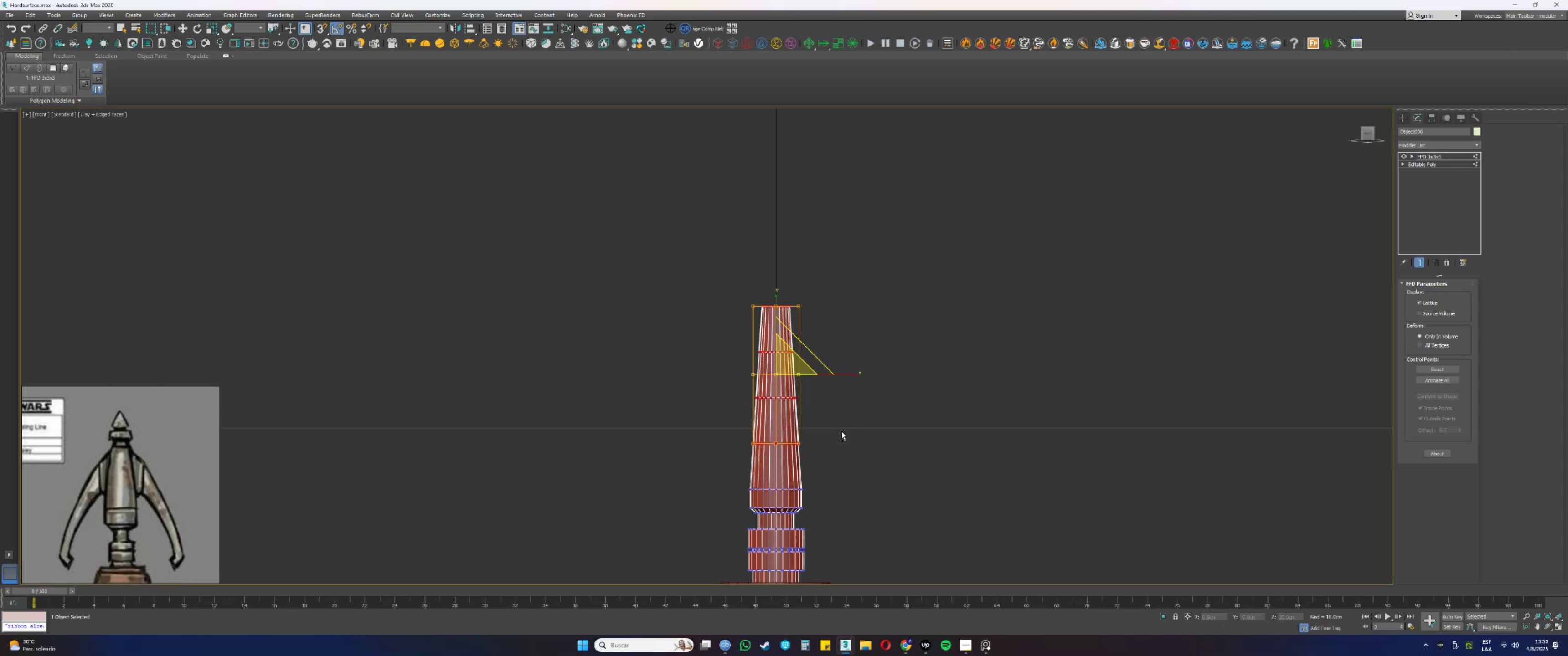 
left_click_drag(start_coordinate=[841, 464], to_coordinate=[697, 344])
 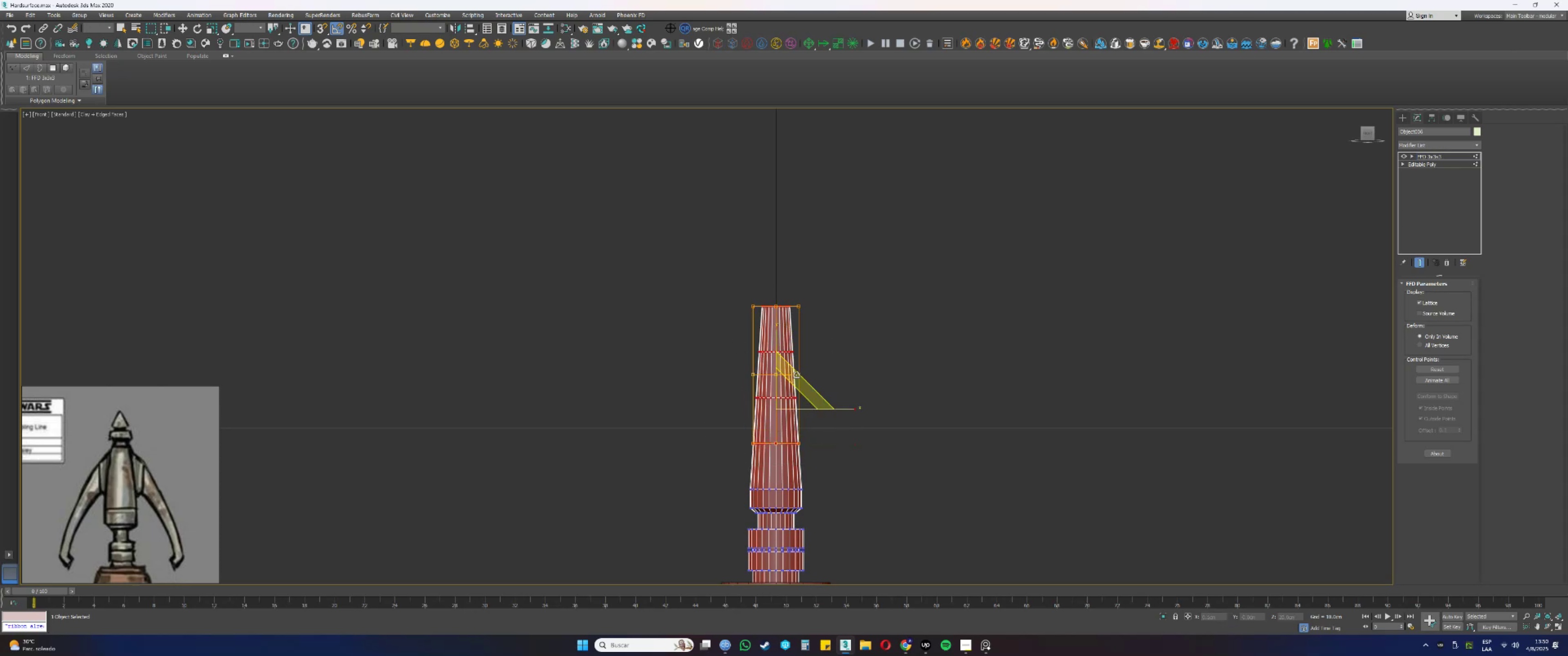 
left_click_drag(start_coordinate=[780, 395], to_coordinate=[777, 383])
 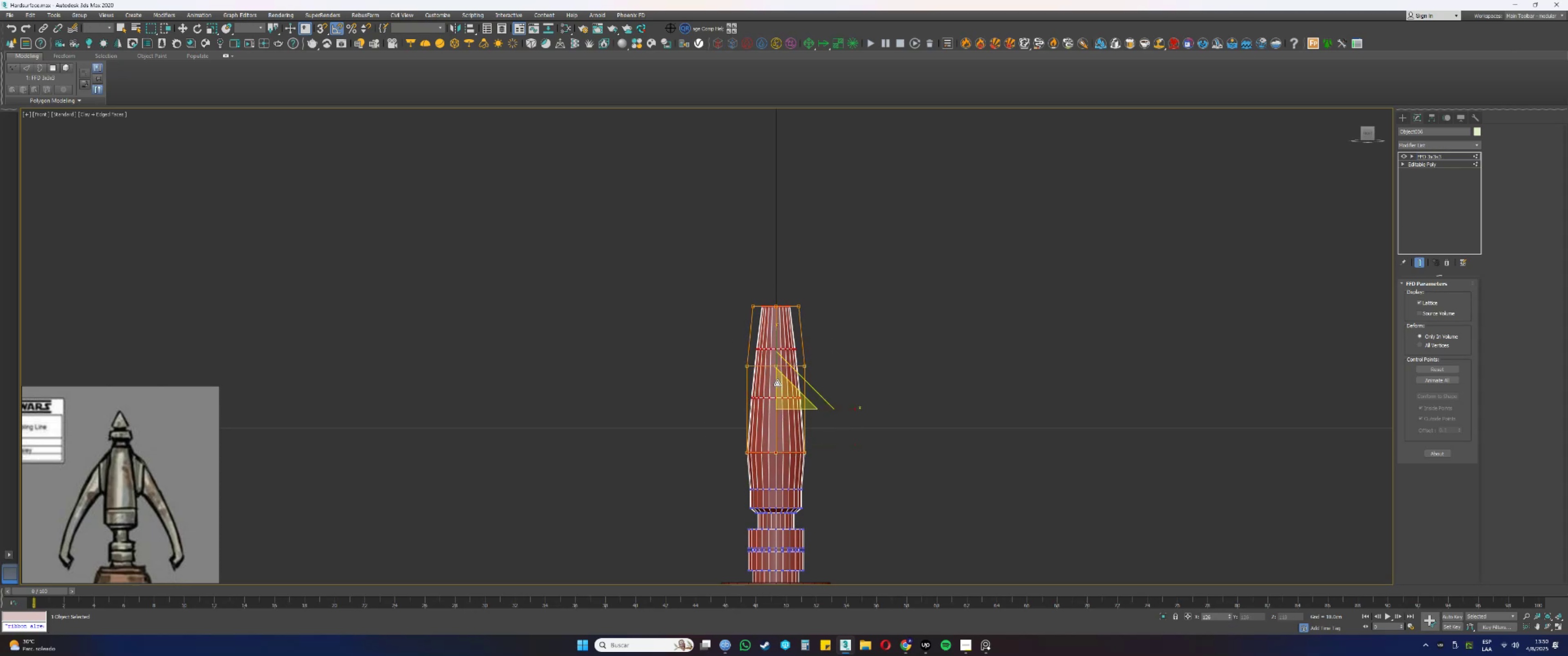 
key(Control+ControlLeft)
 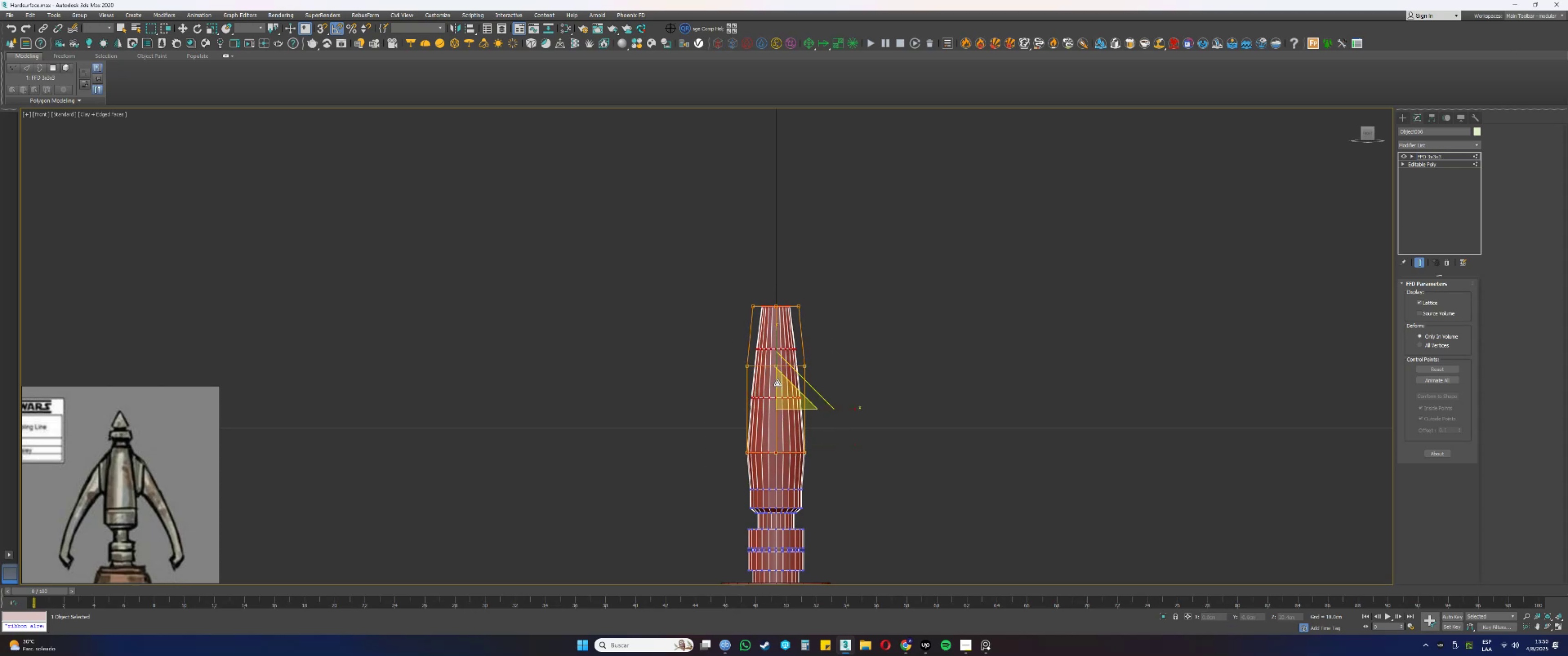 
key(Control+Z)
 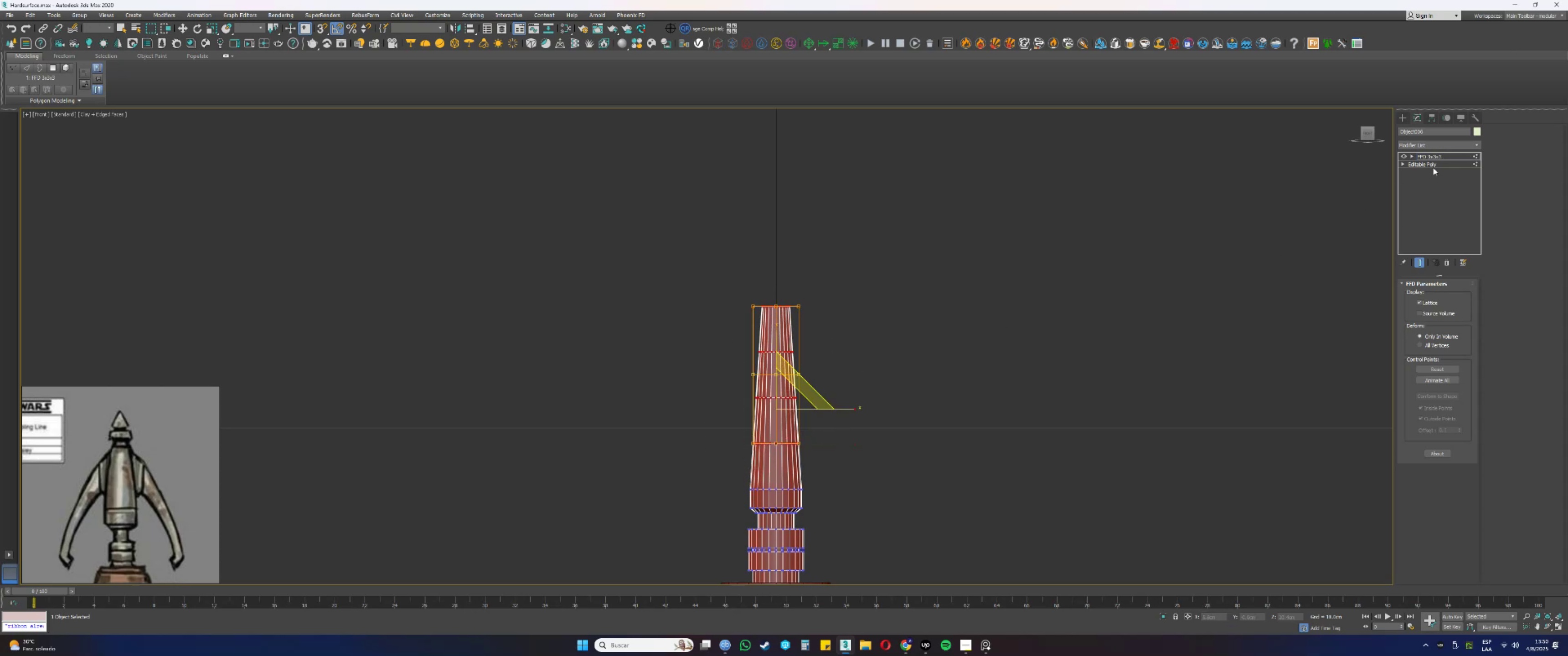 
left_click([1429, 165])
 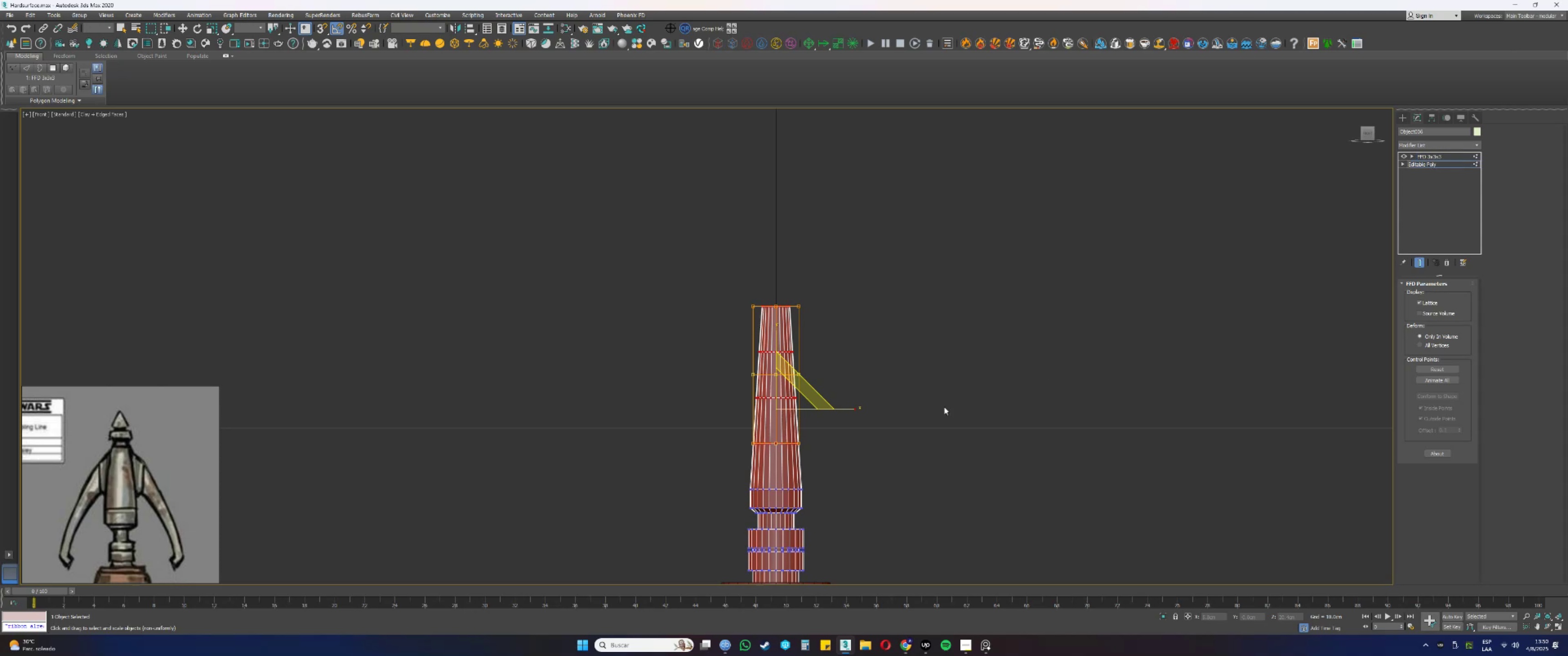 
type(11)
 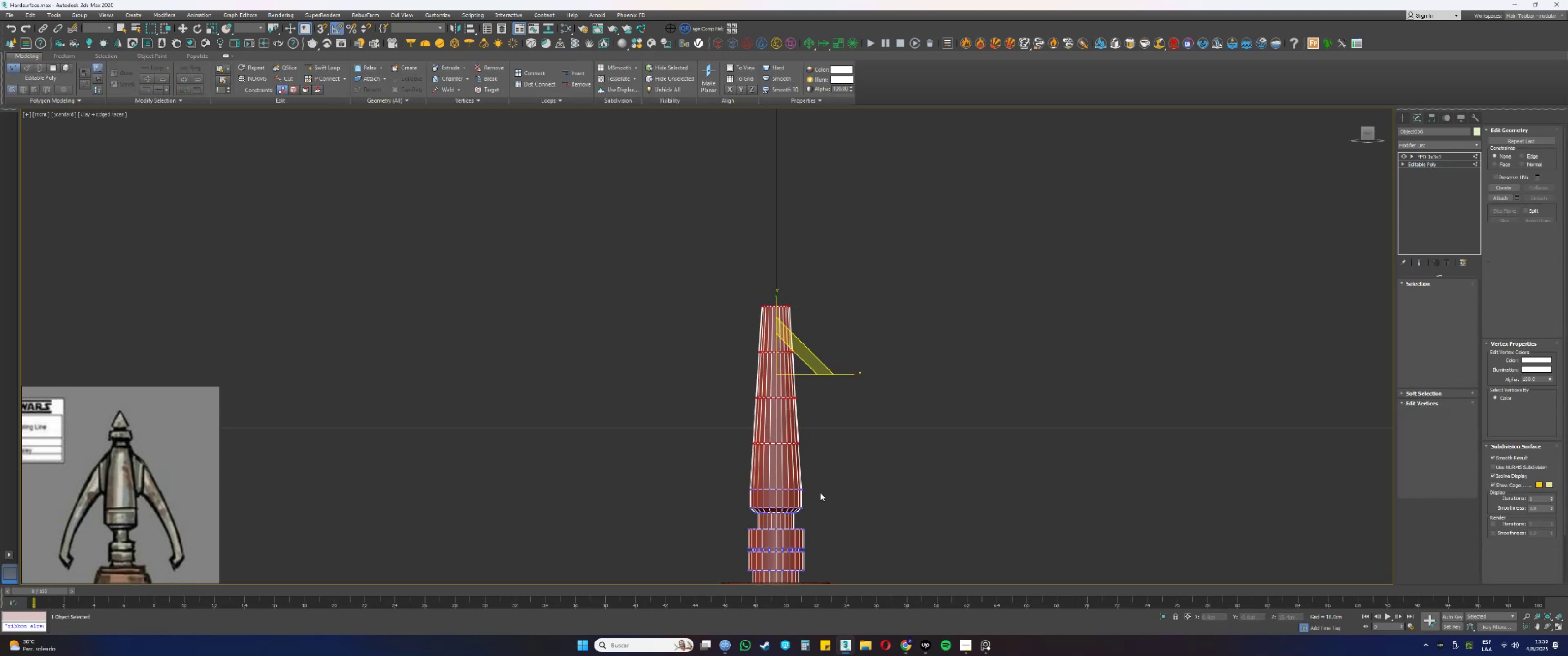 
left_click_drag(start_coordinate=[832, 496], to_coordinate=[723, 293])
 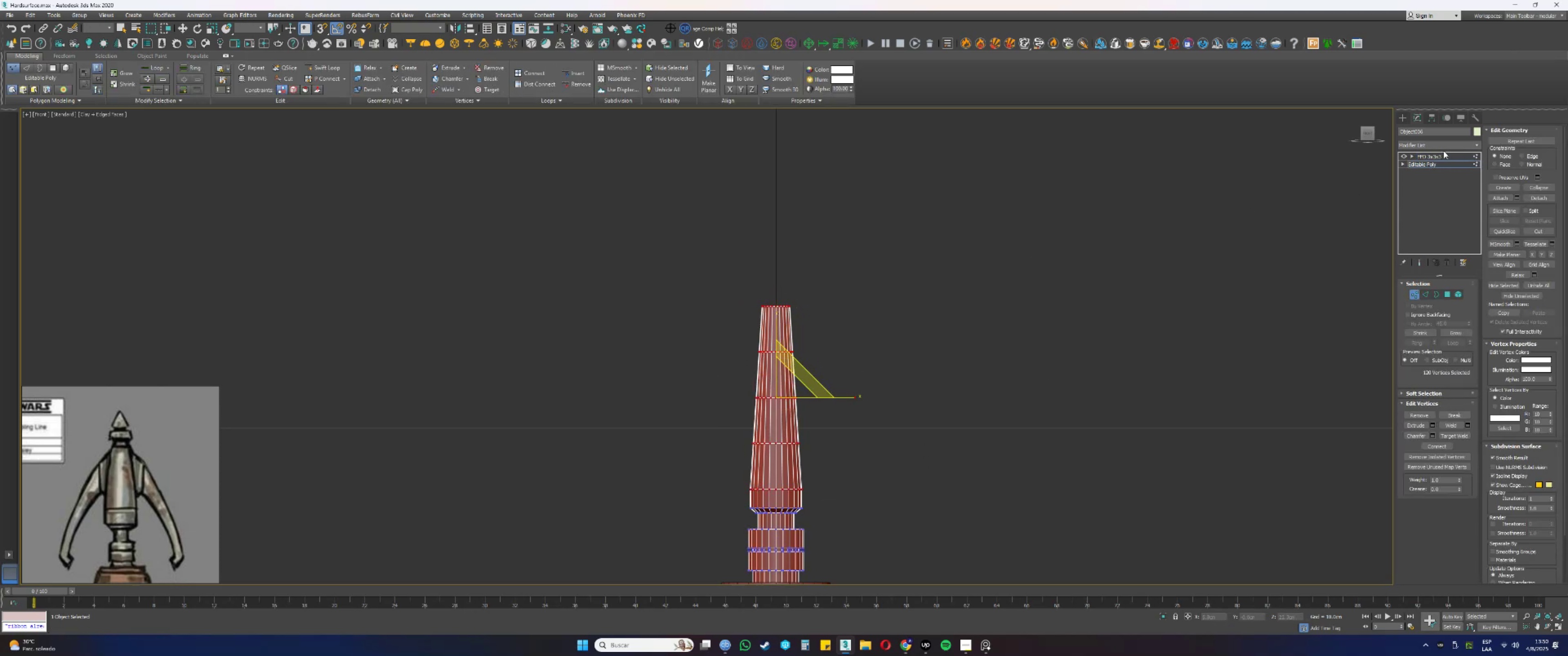 
left_click([1434, 155])
 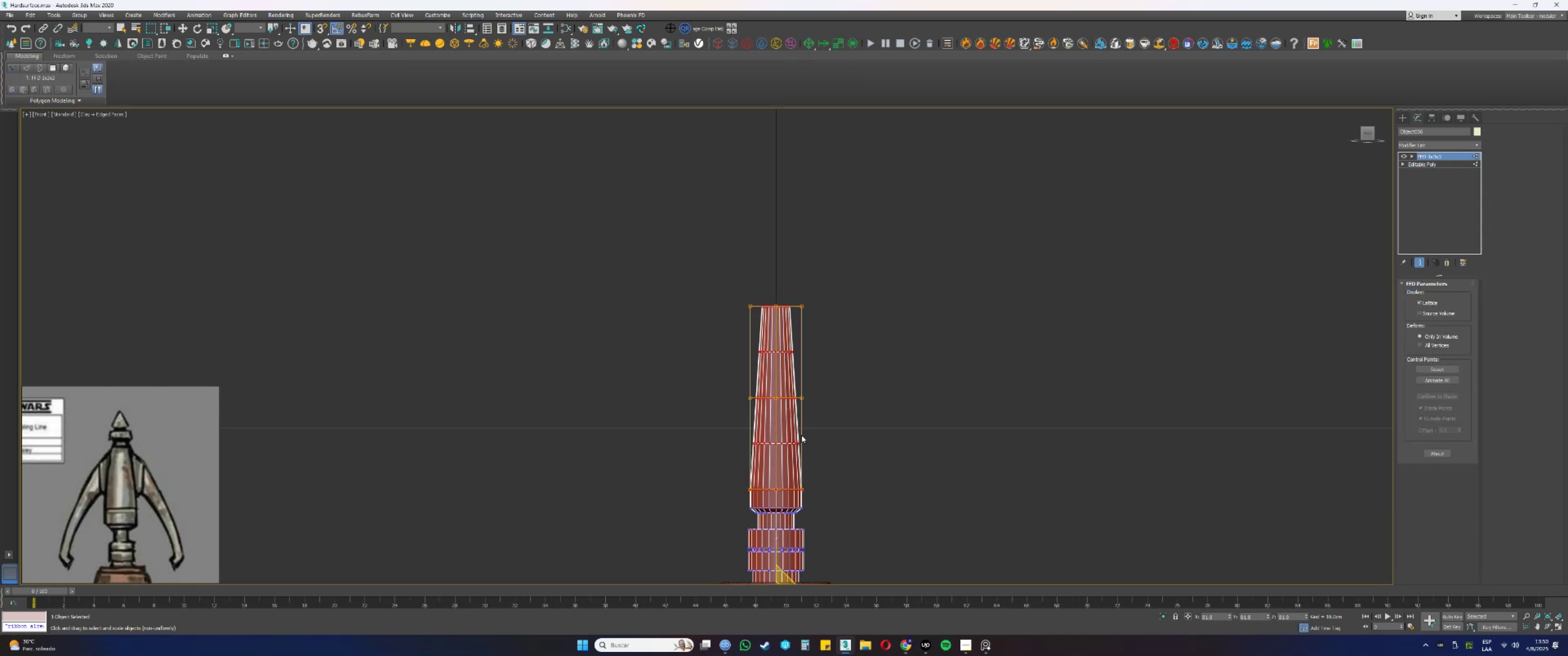 
left_click_drag(start_coordinate=[844, 424], to_coordinate=[694, 379])
 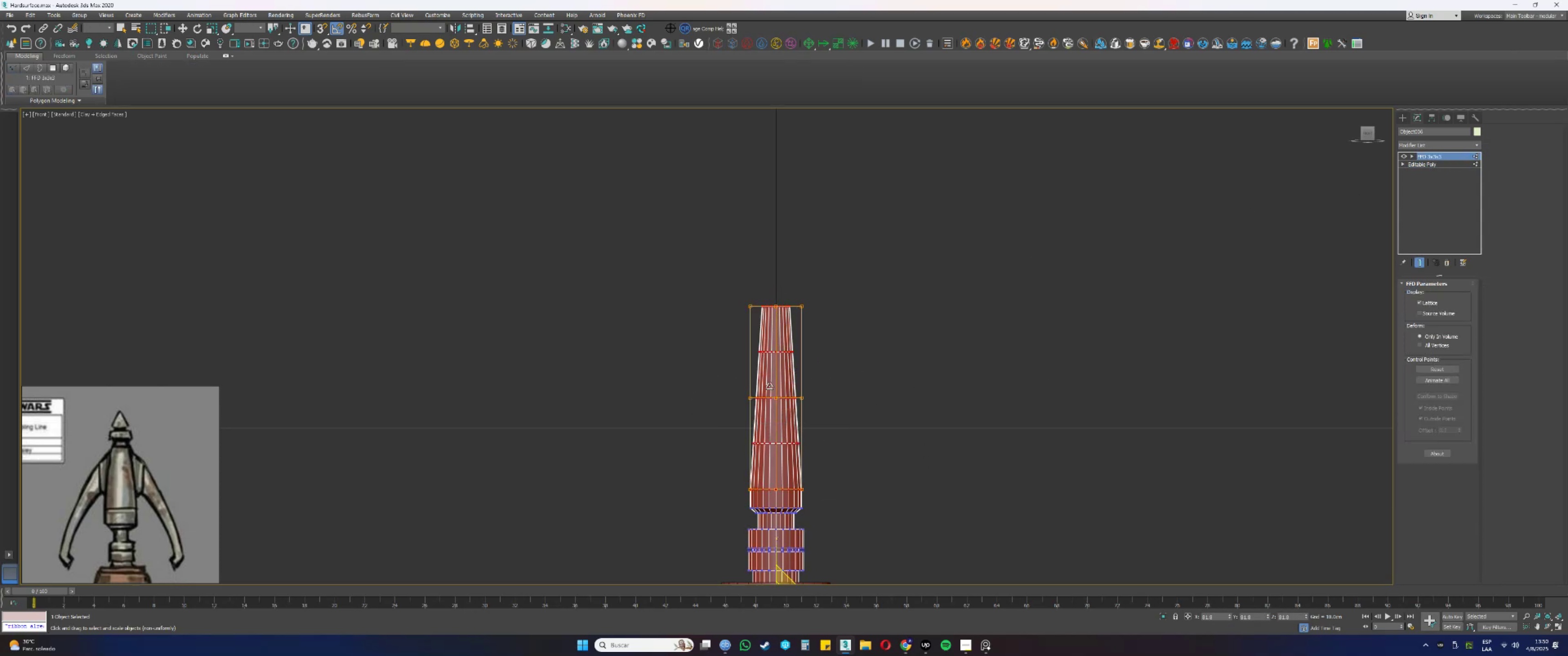 
key(1)
 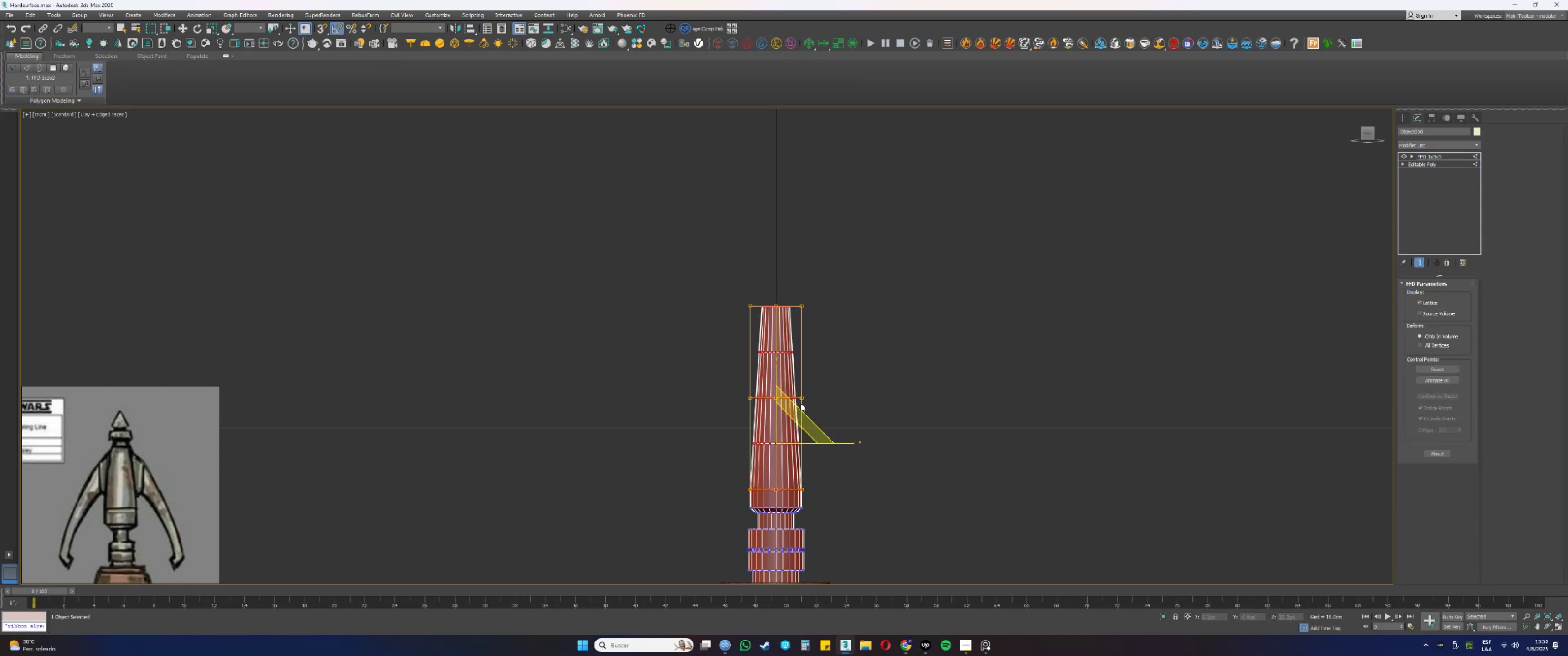 
left_click_drag(start_coordinate=[846, 417], to_coordinate=[707, 375])
 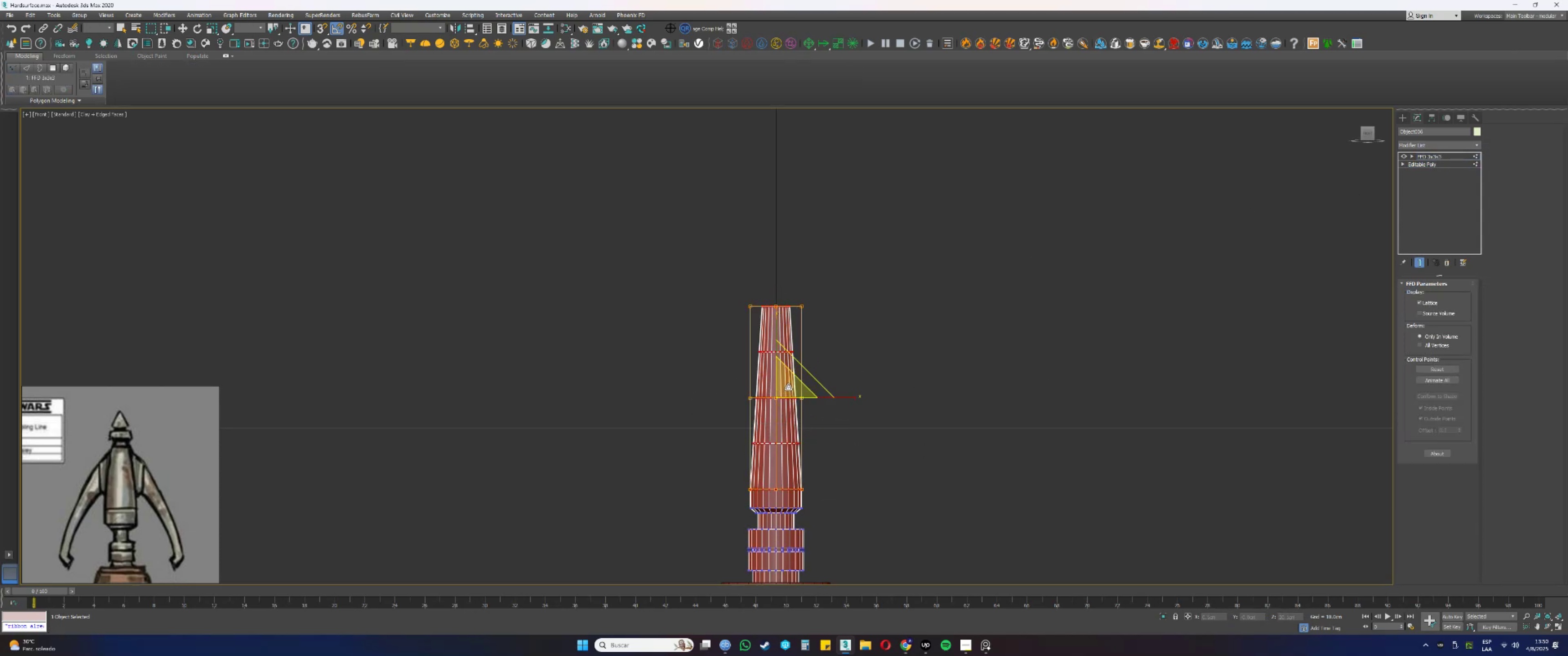 
left_click_drag(start_coordinate=[790, 389], to_coordinate=[778, 374])
 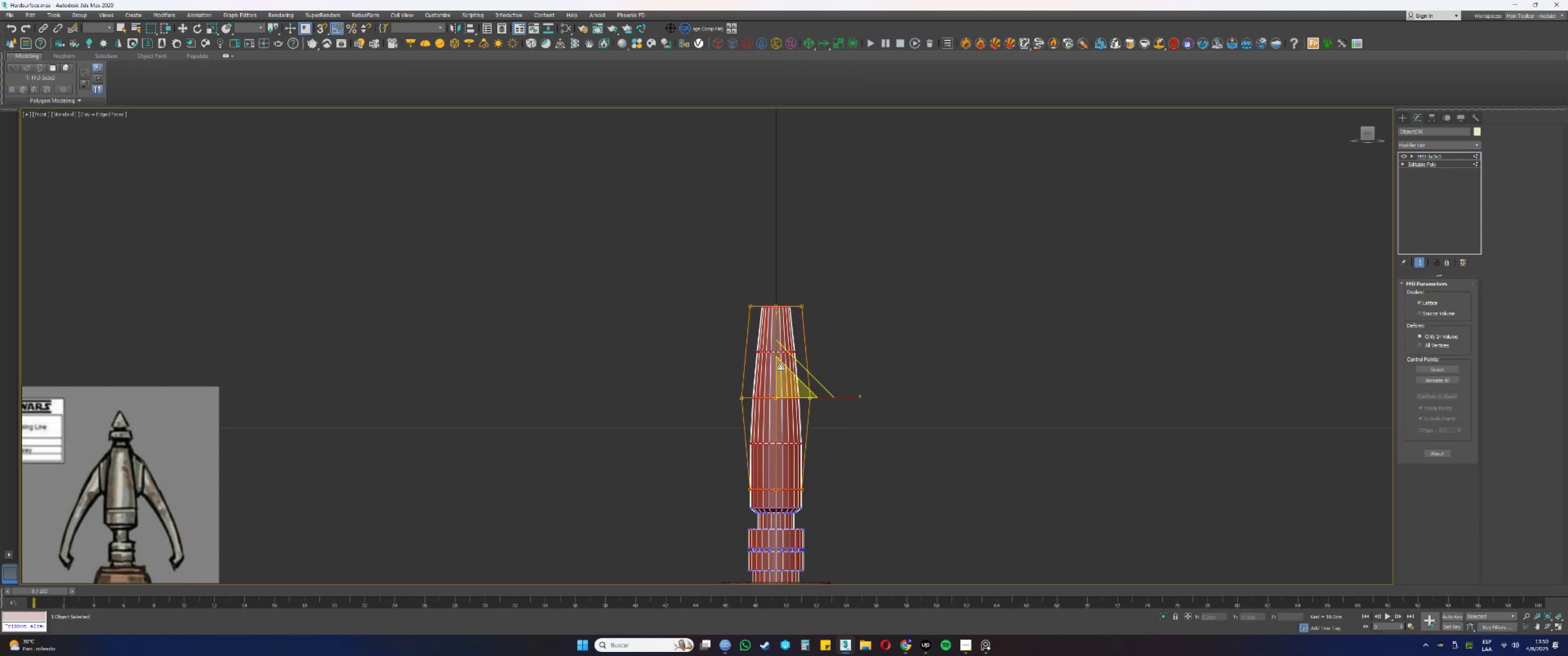 
left_click_drag(start_coordinate=[857, 249], to_coordinate=[709, 307])
 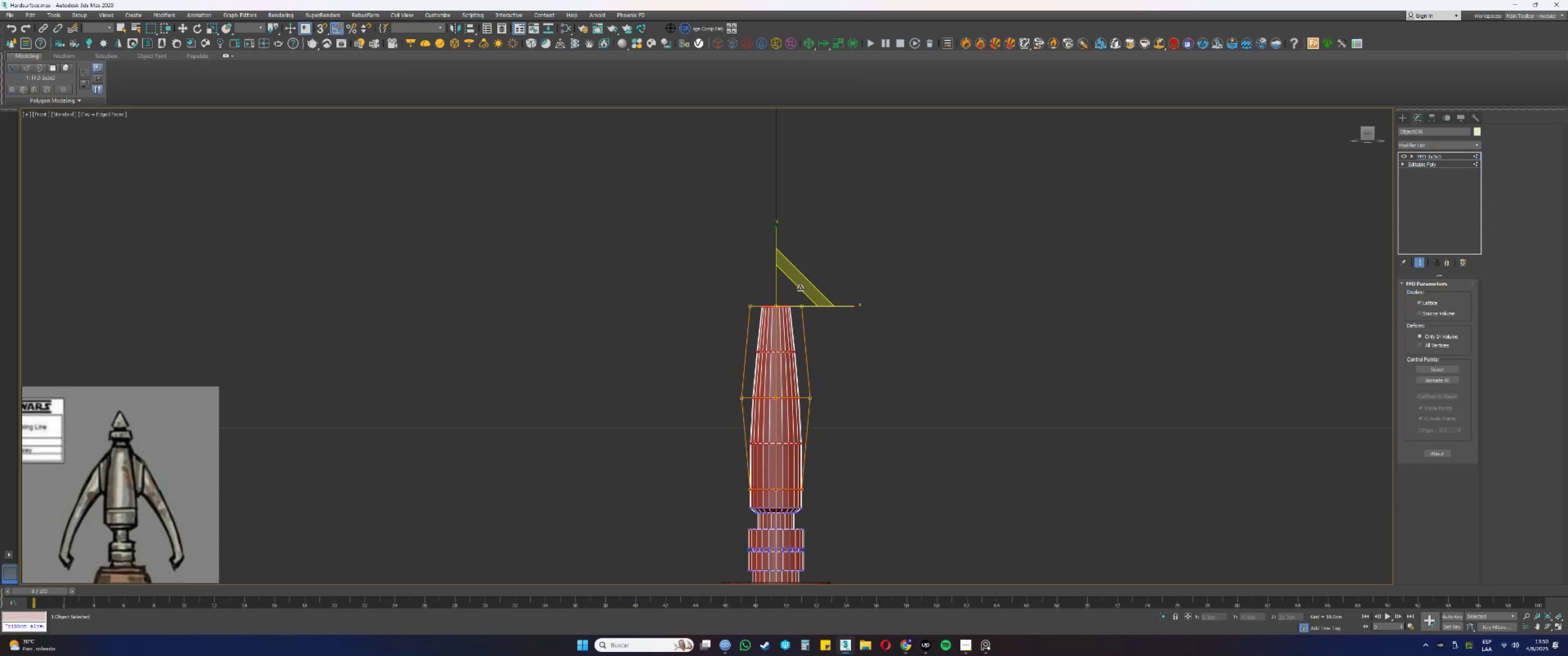 
left_click_drag(start_coordinate=[789, 298], to_coordinate=[790, 317])
 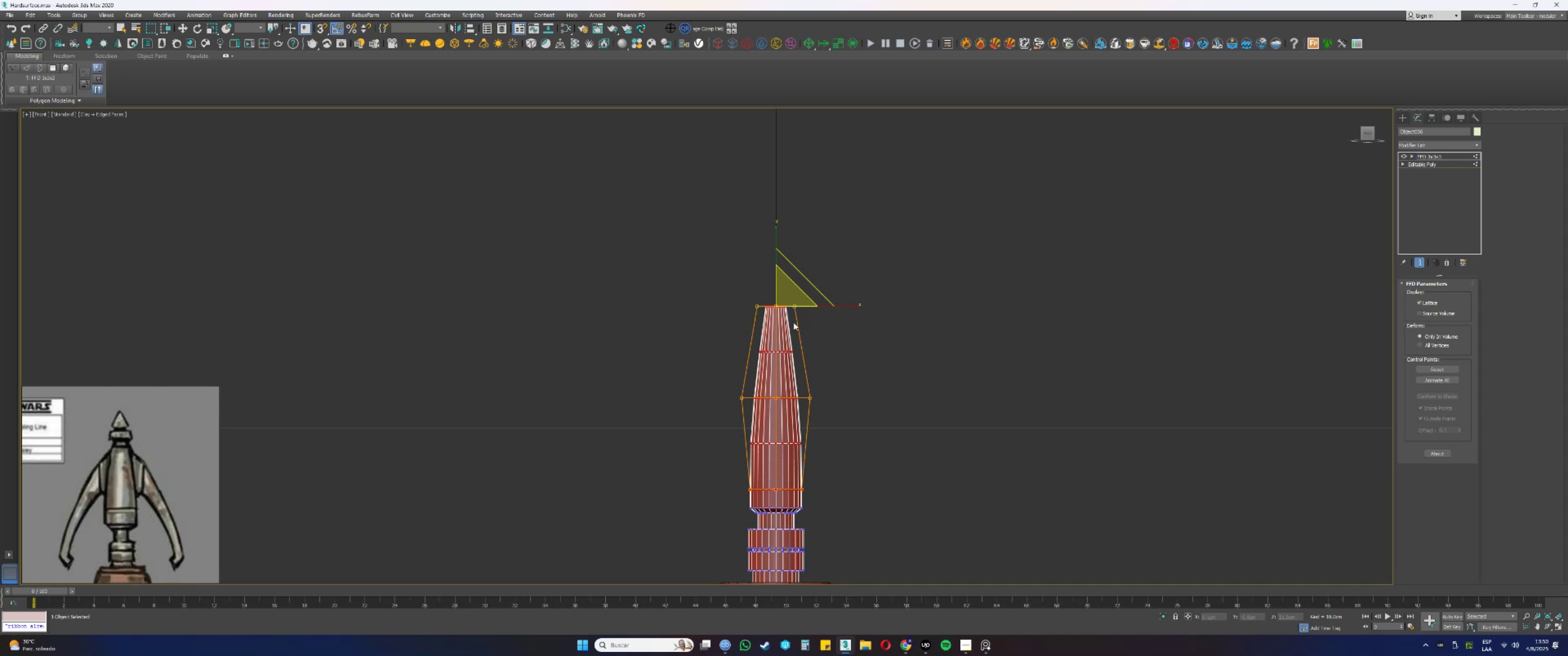 
left_click_drag(start_coordinate=[854, 426], to_coordinate=[674, 381])
 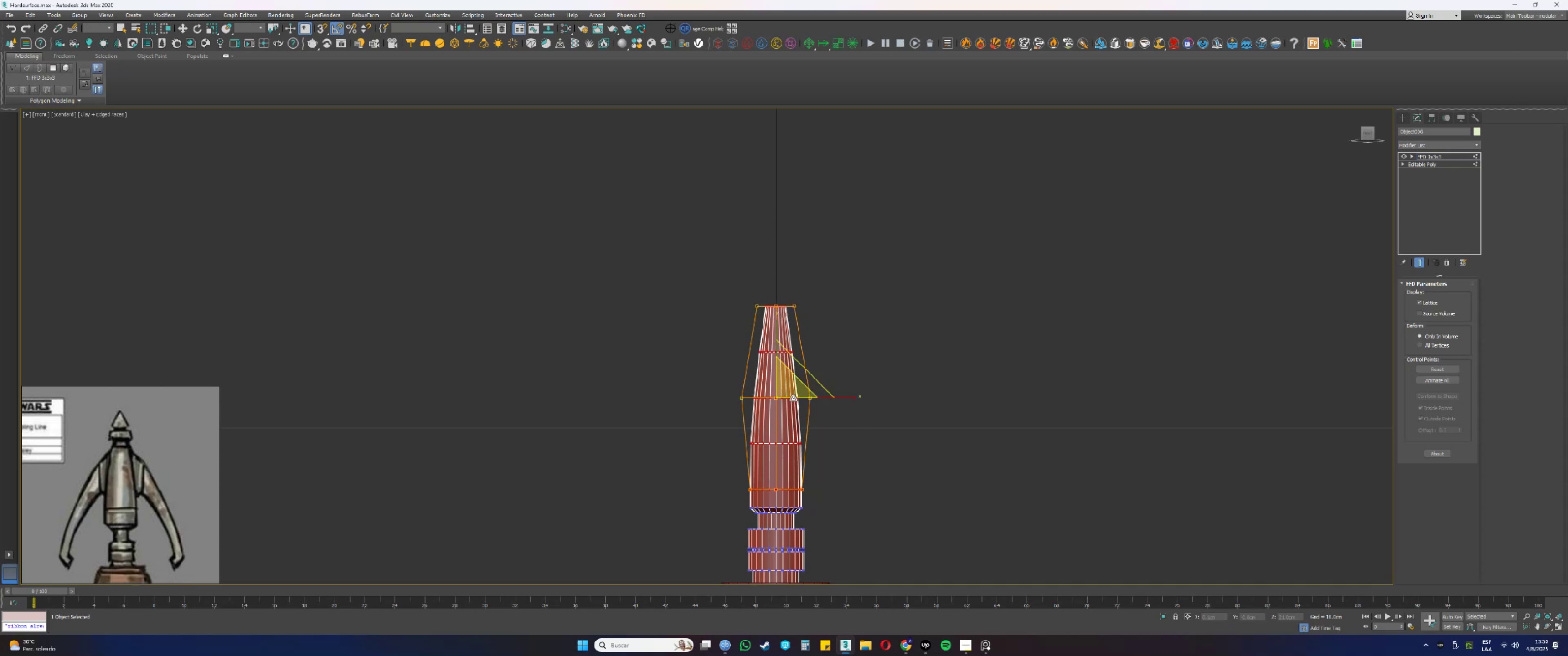 
left_click_drag(start_coordinate=[793, 385], to_coordinate=[787, 380])
 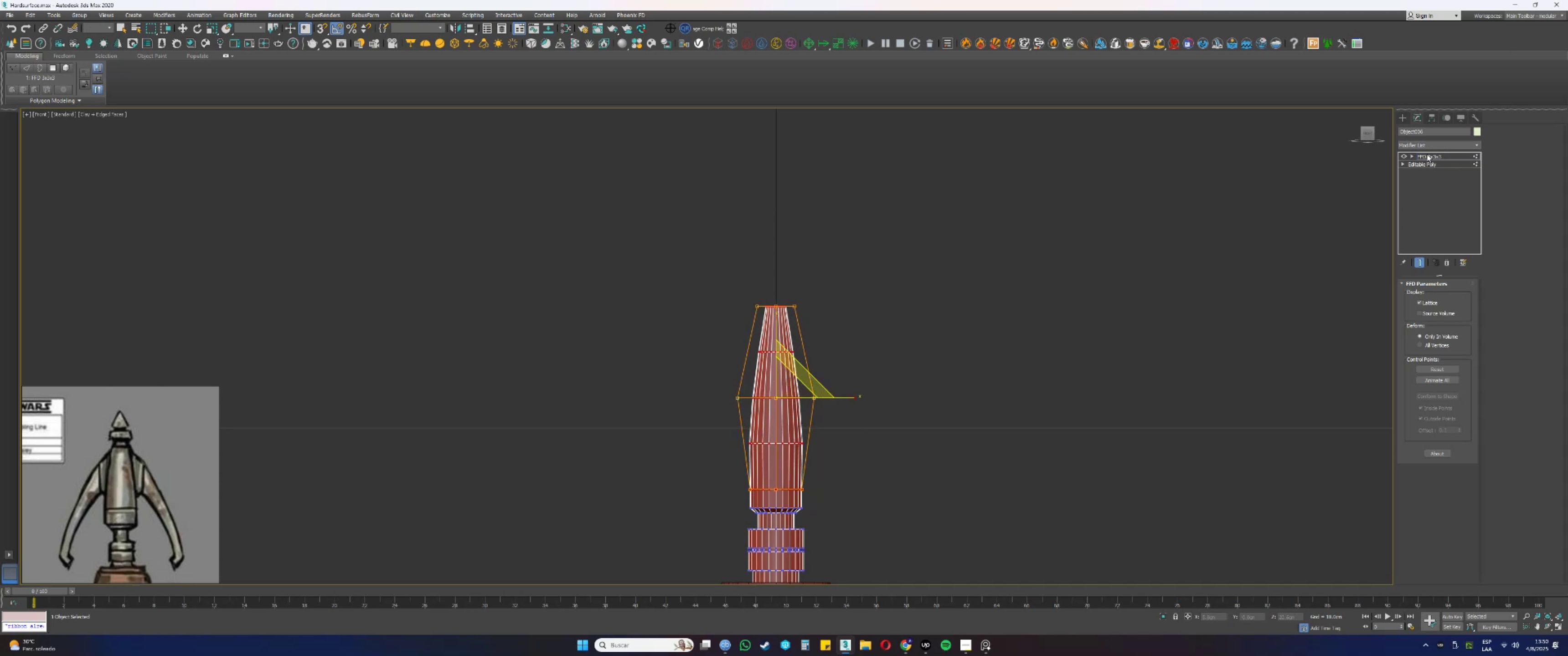 
left_click([1419, 148])
 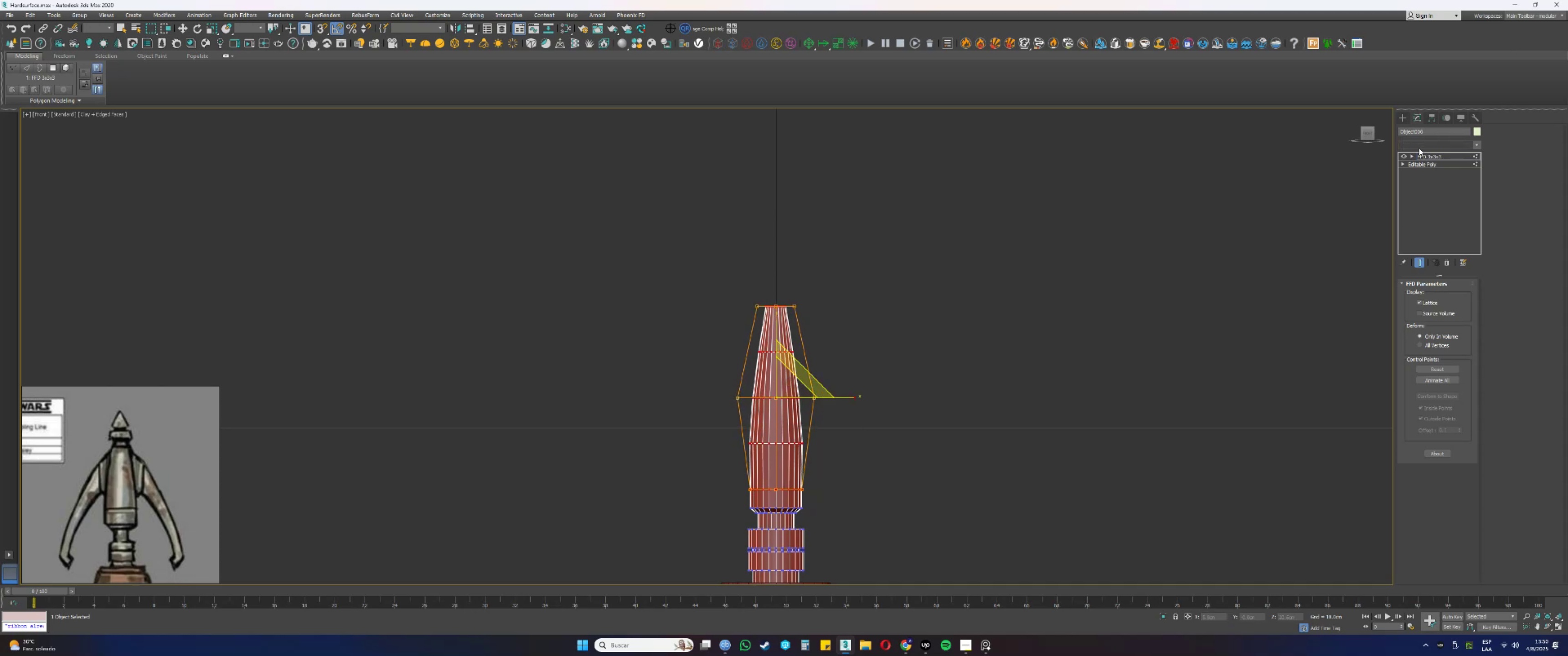 
key(E)
 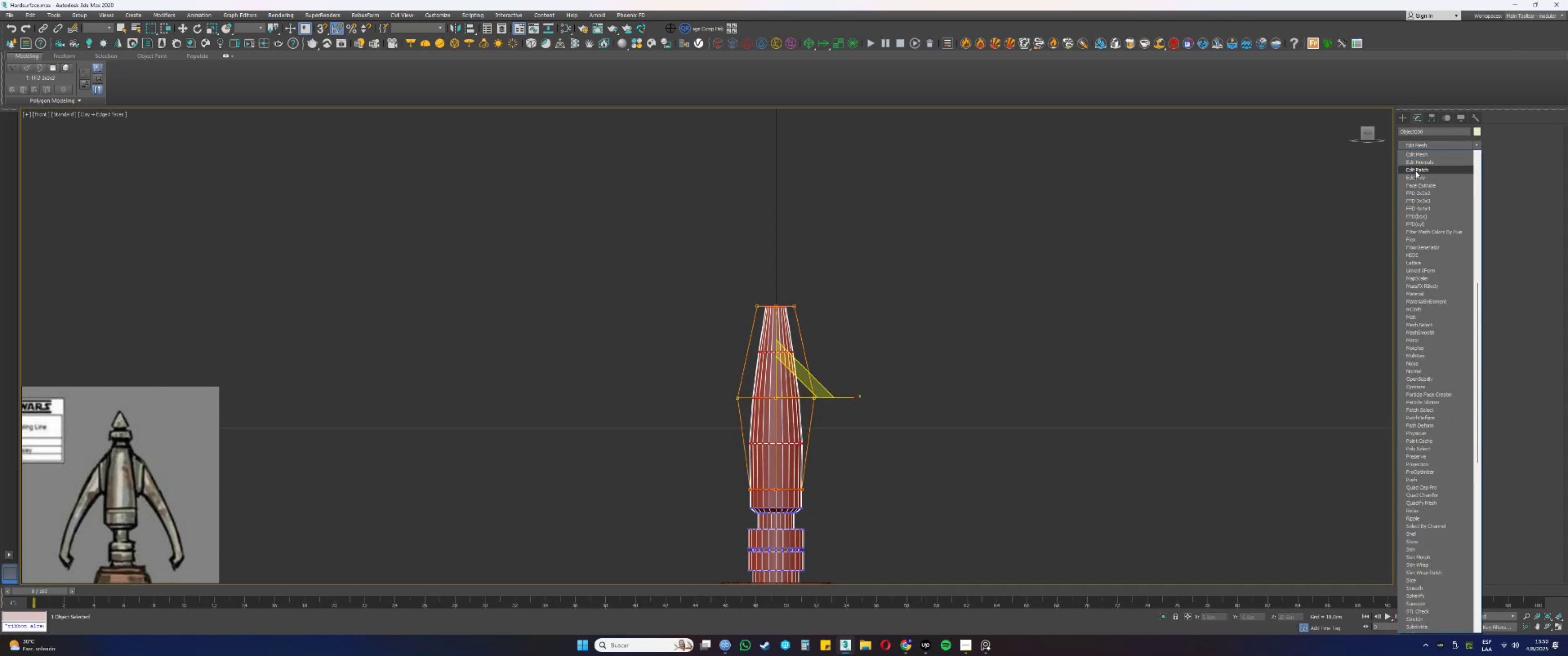 
left_click([1413, 177])
 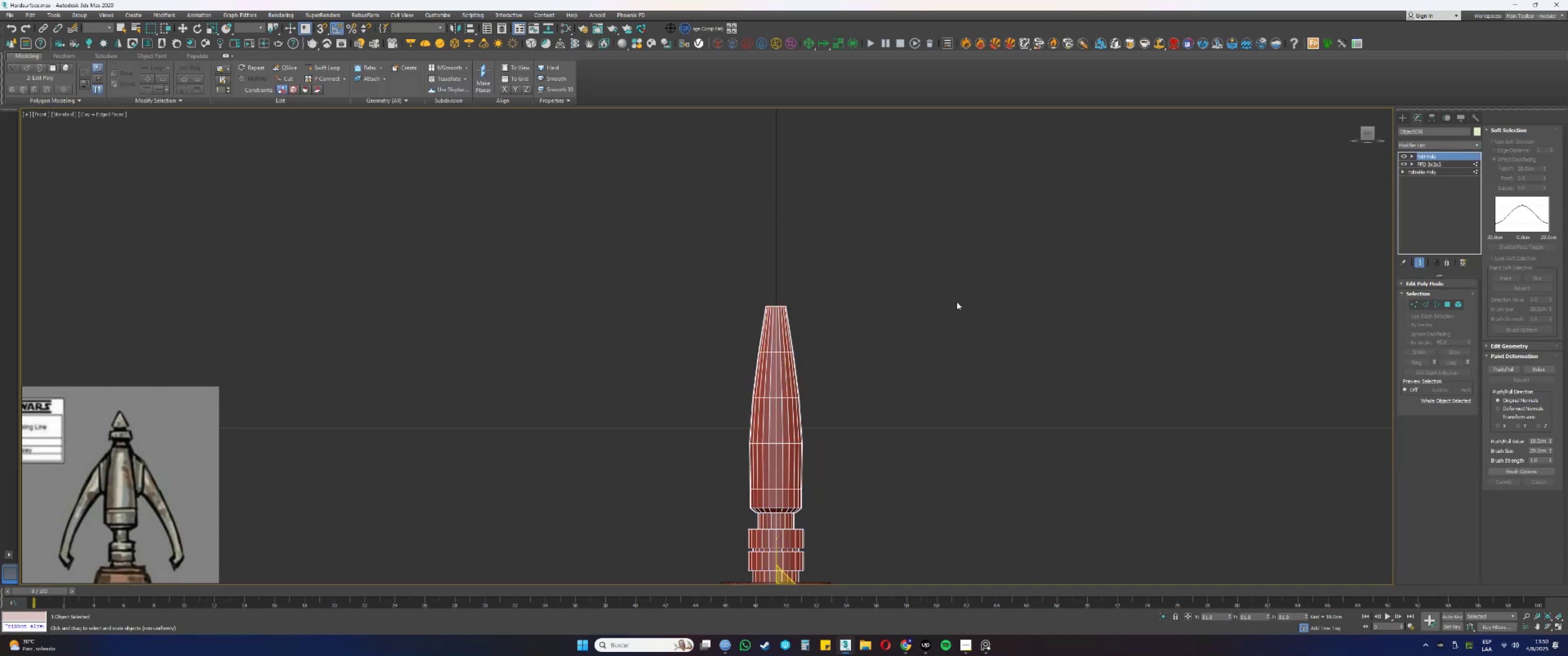 
type(3rrwrwrwr)
 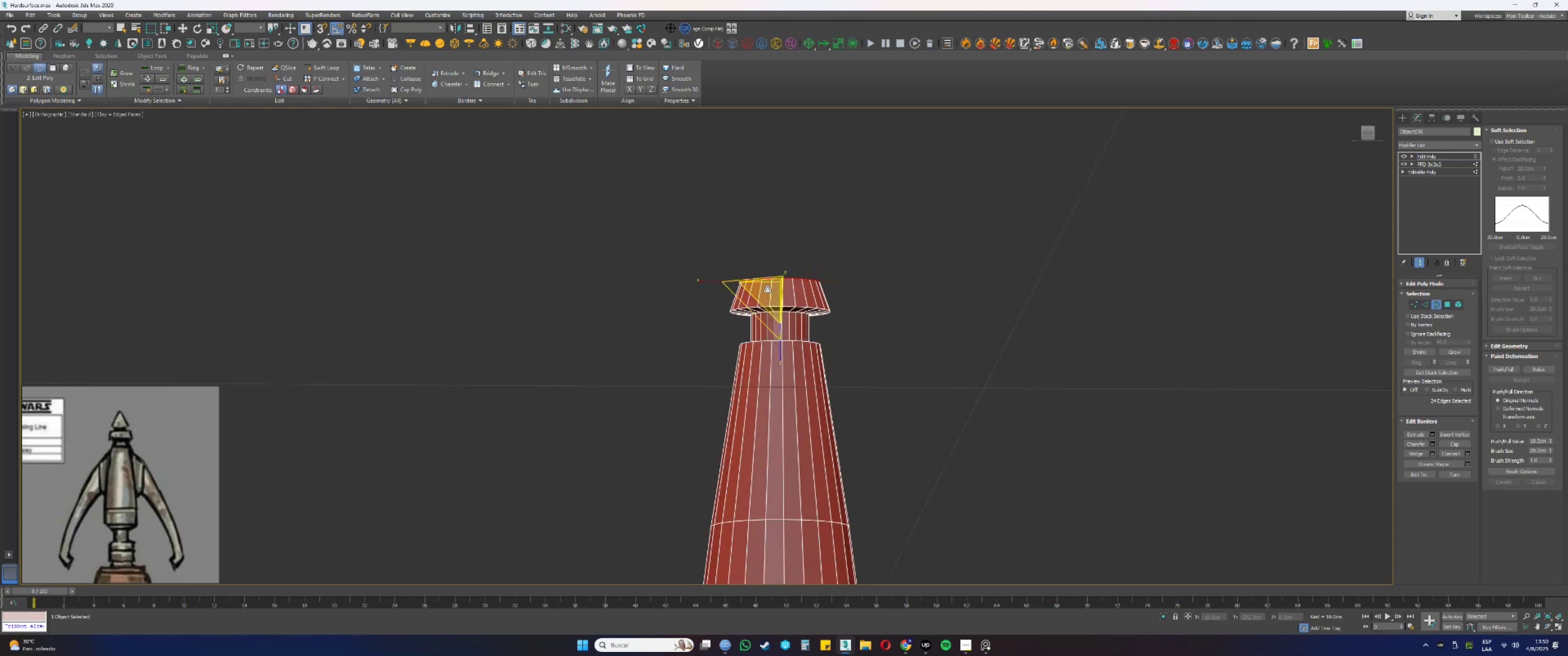 
left_click_drag(start_coordinate=[807, 283], to_coordinate=[782, 313])
 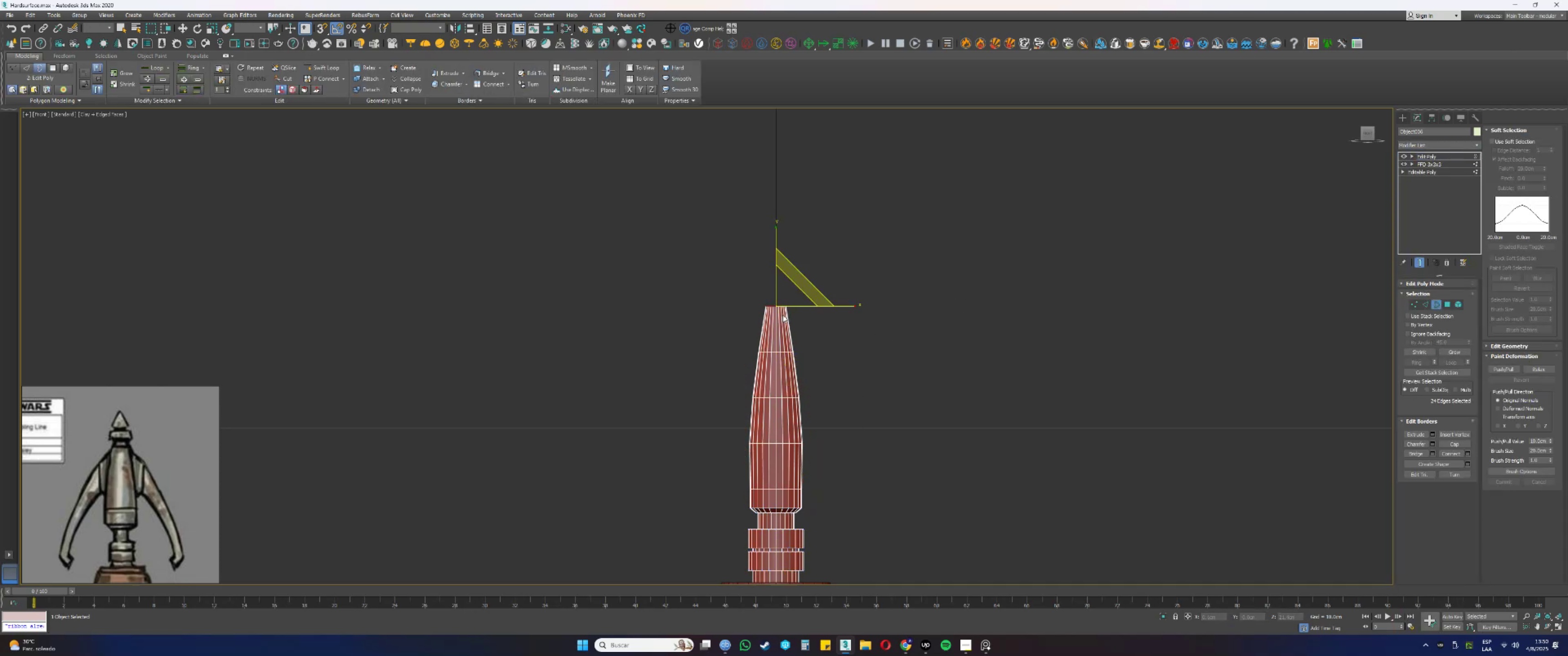 
scroll: coordinate [779, 309], scroll_direction: up, amount: 4.0
 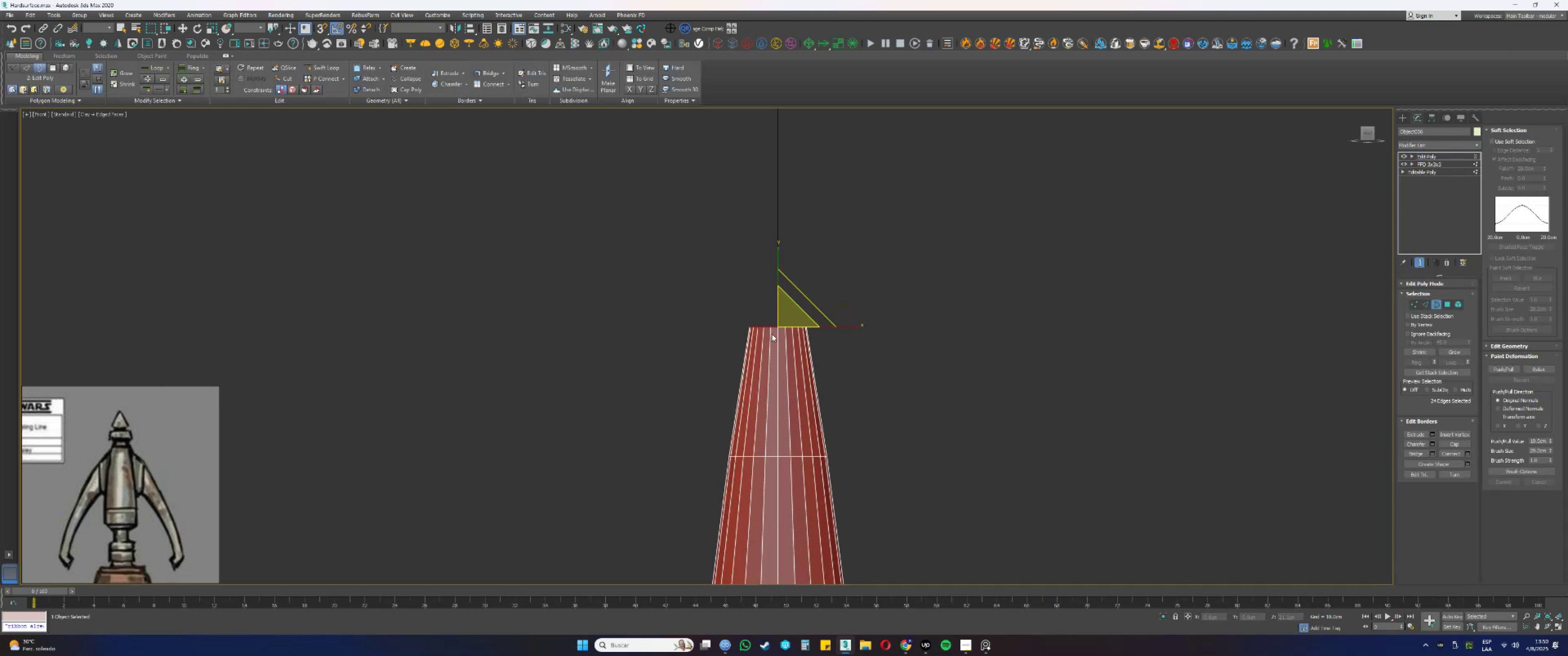 
hold_key(key=AltLeft, duration=0.44)
 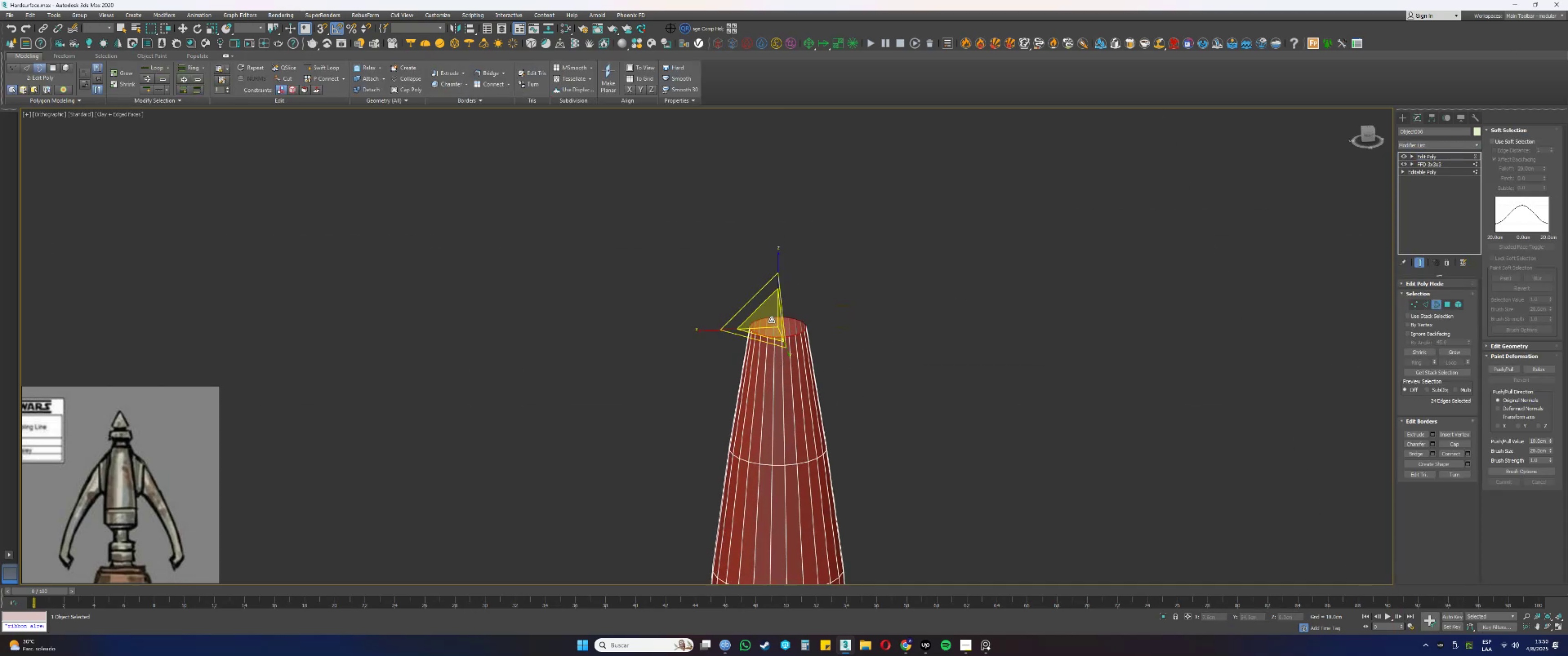 
left_click_drag(start_coordinate=[771, 320], to_coordinate=[772, 338])
 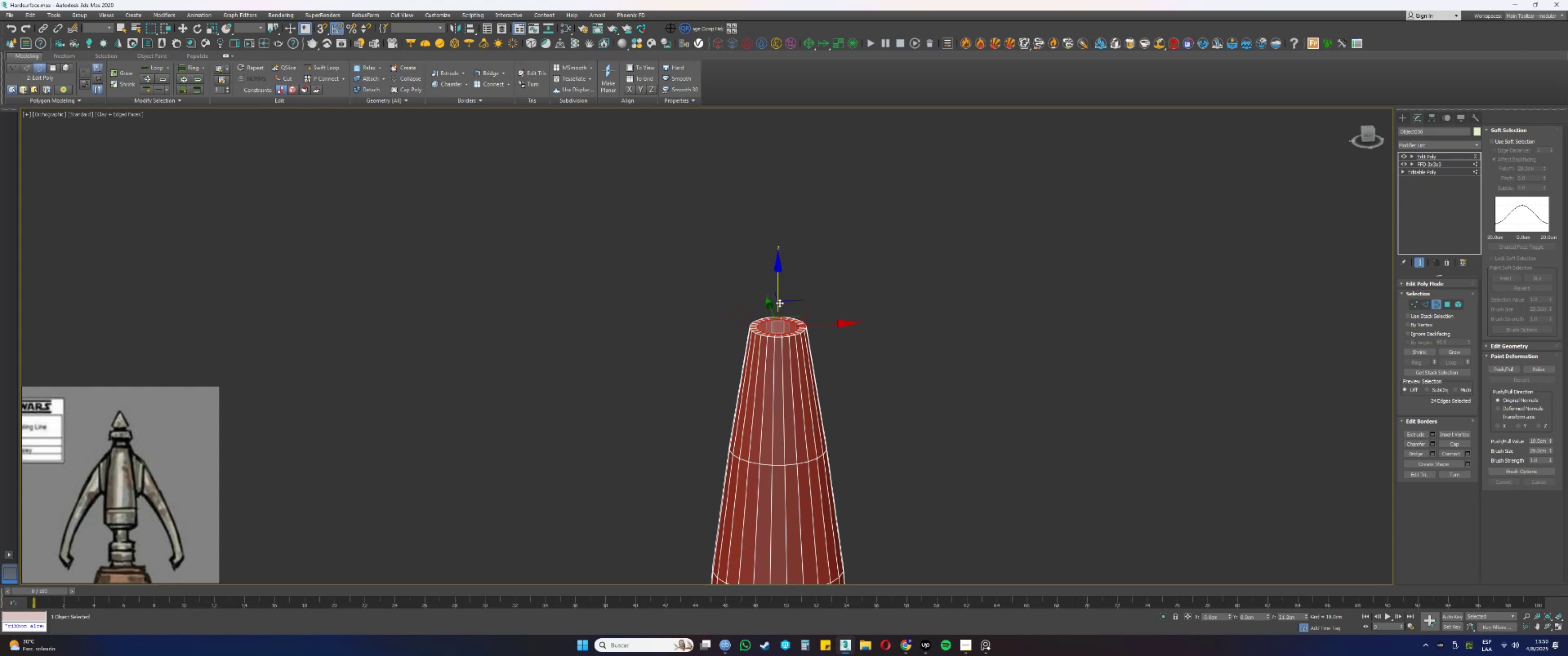 
left_click_drag(start_coordinate=[779, 286], to_coordinate=[771, 266])
 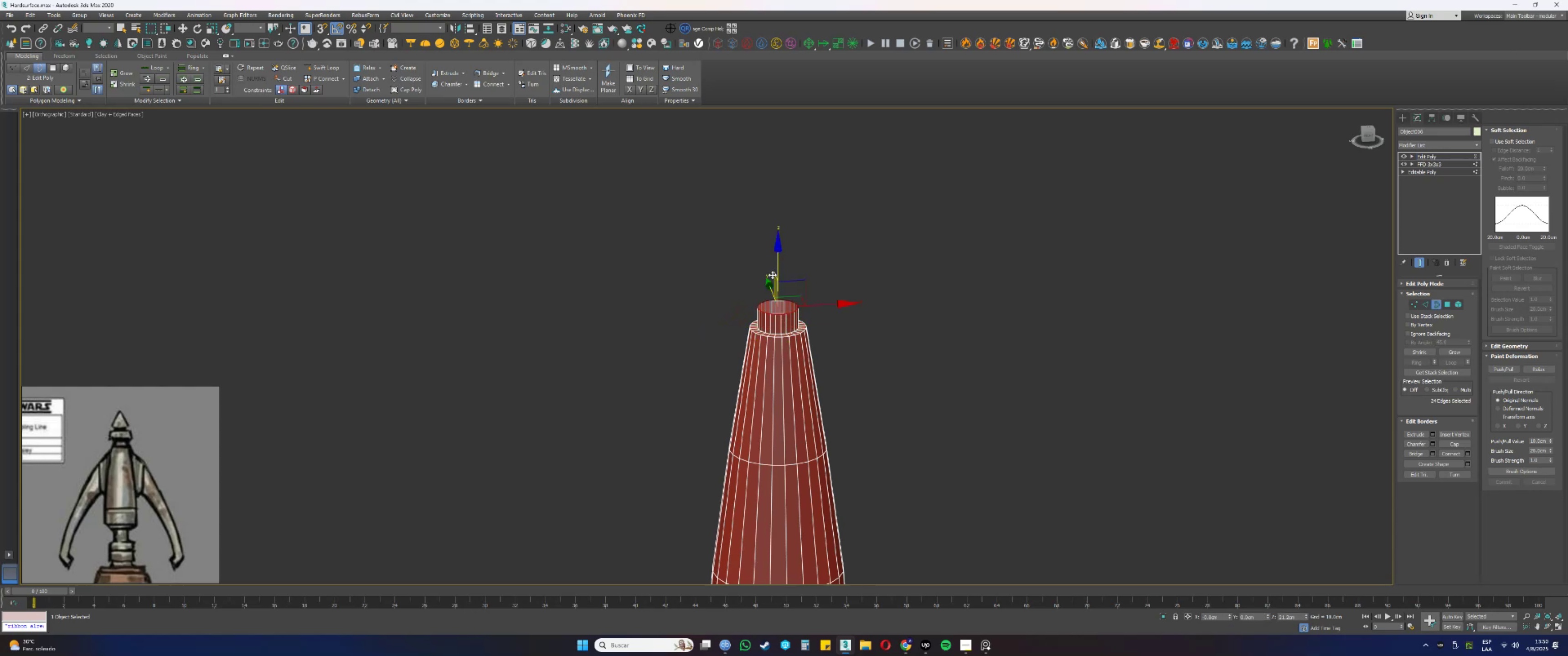 
scroll: coordinate [773, 294], scroll_direction: up, amount: 1.0
 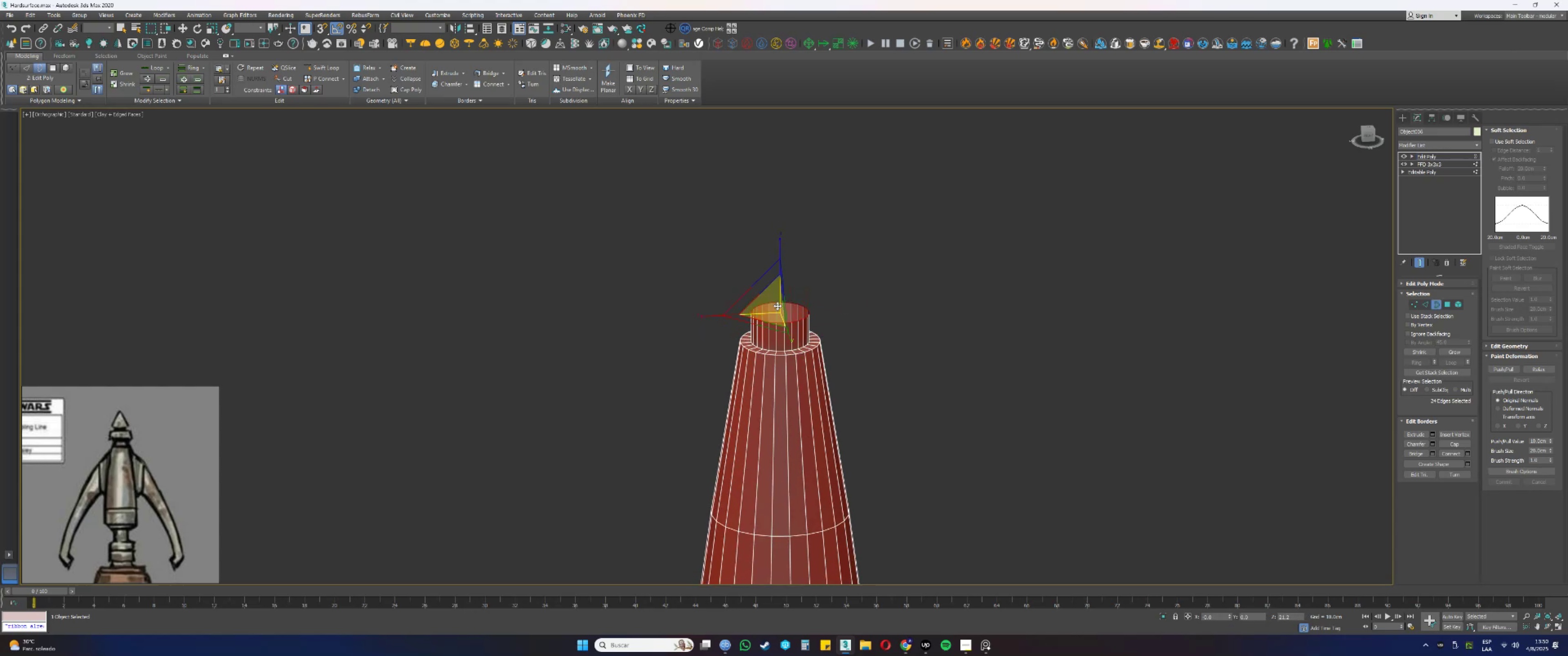 
left_click_drag(start_coordinate=[772, 309], to_coordinate=[774, 275])
 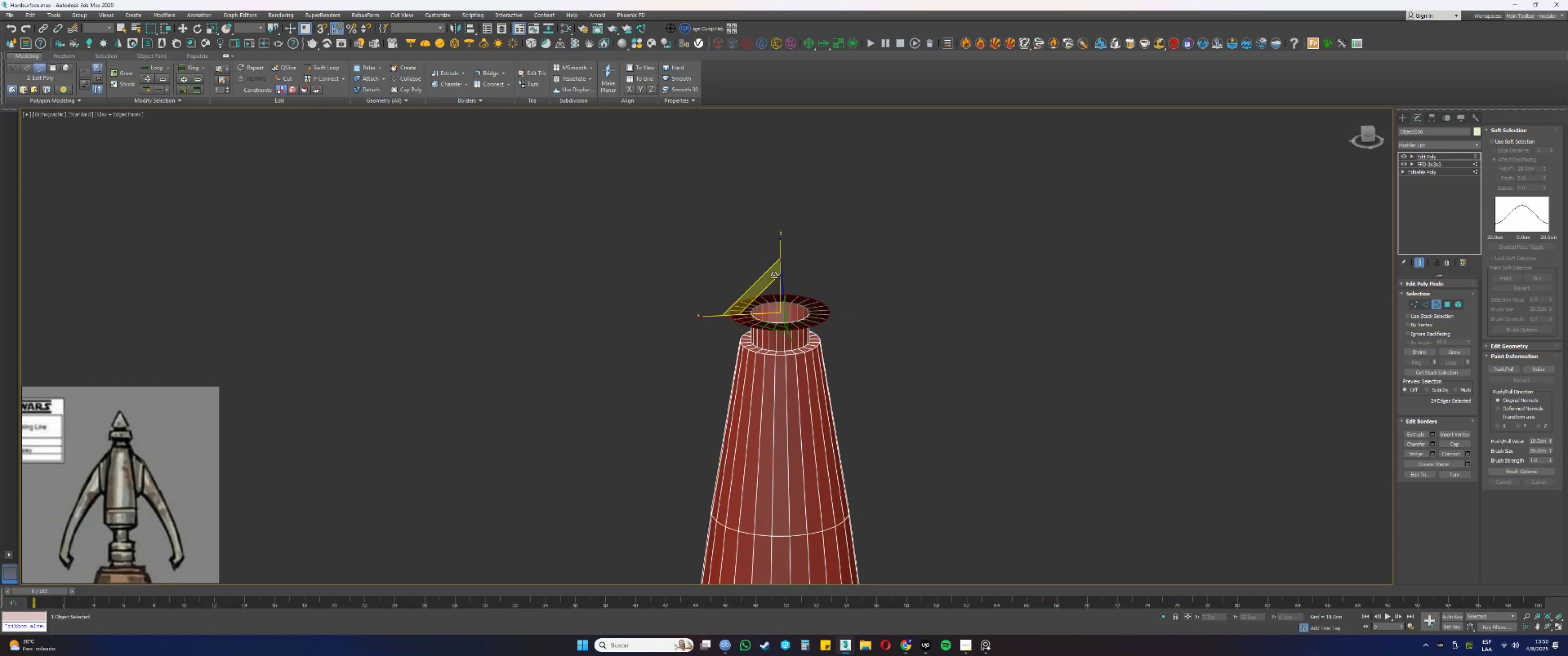 
left_click_drag(start_coordinate=[781, 272], to_coordinate=[780, 270])
 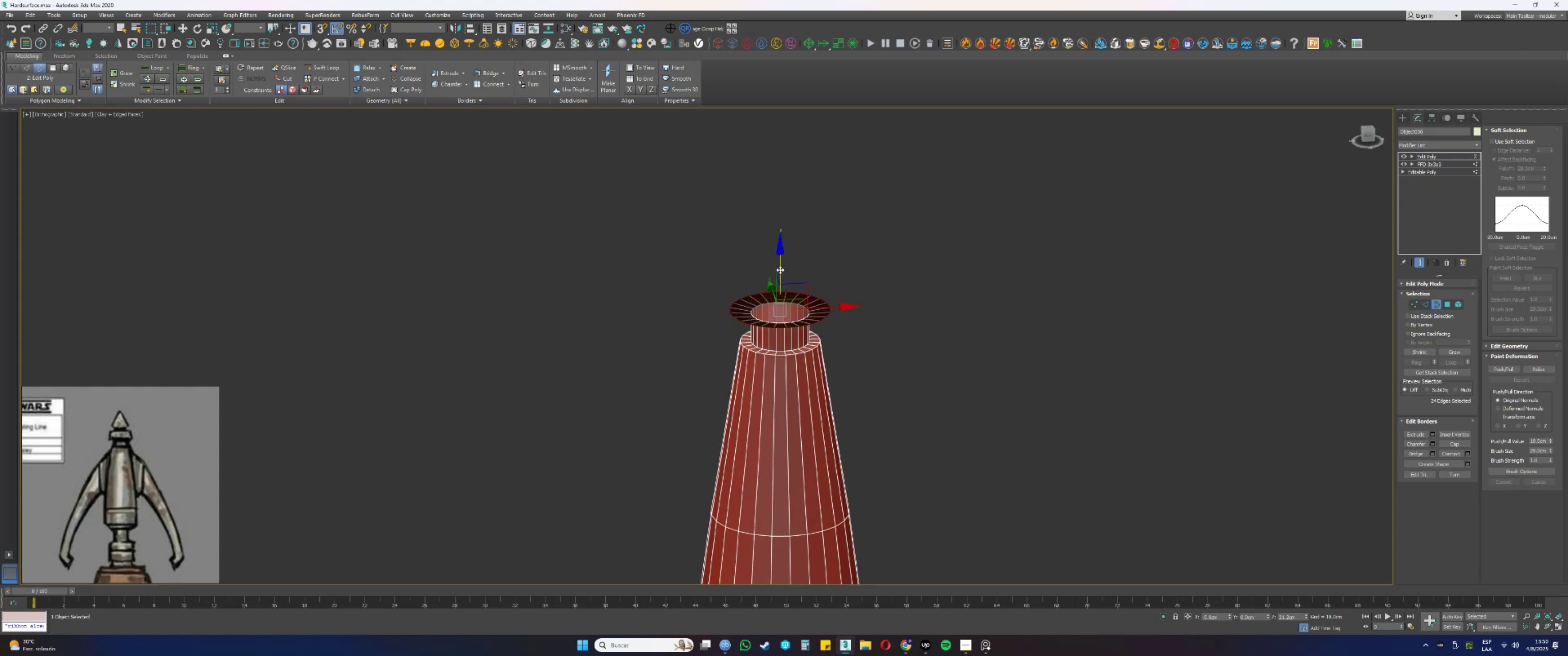 
left_click_drag(start_coordinate=[780, 270], to_coordinate=[780, 232])
 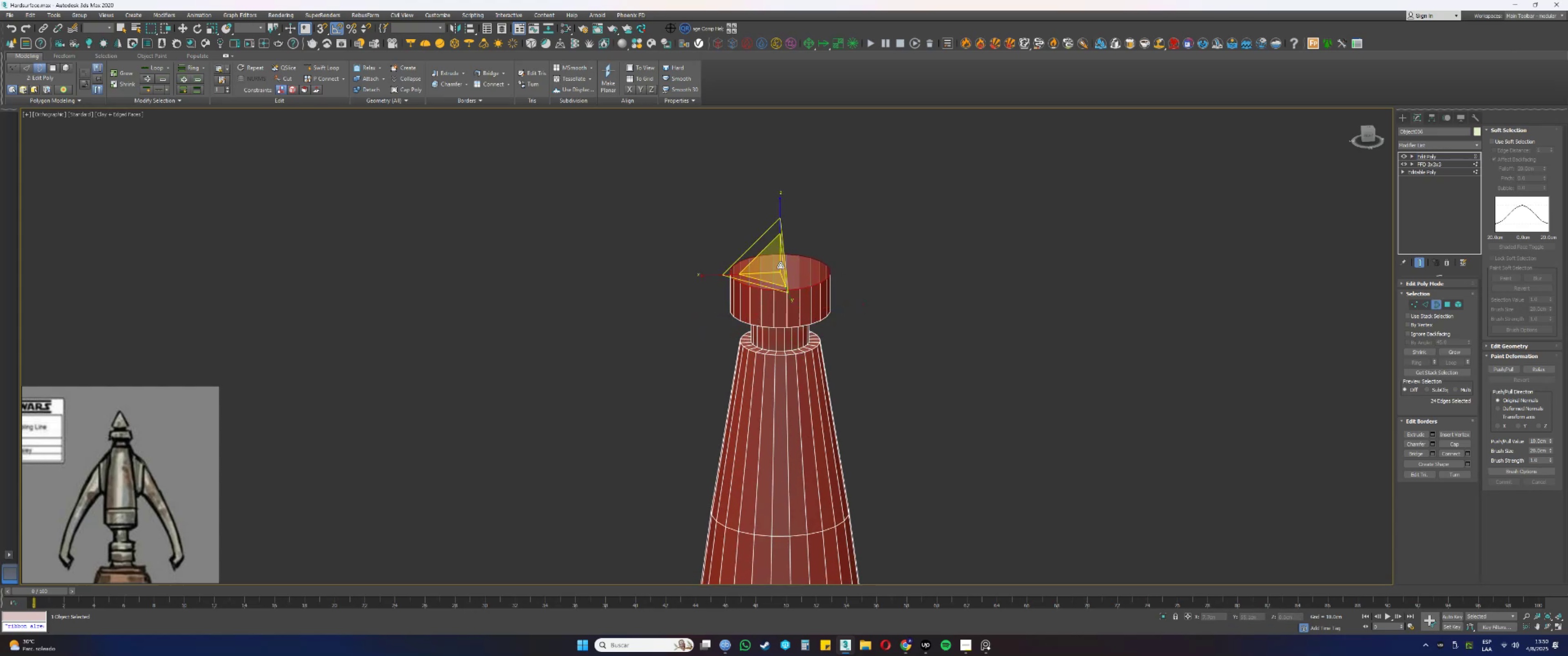 
left_click_drag(start_coordinate=[776, 266], to_coordinate=[778, 279])
 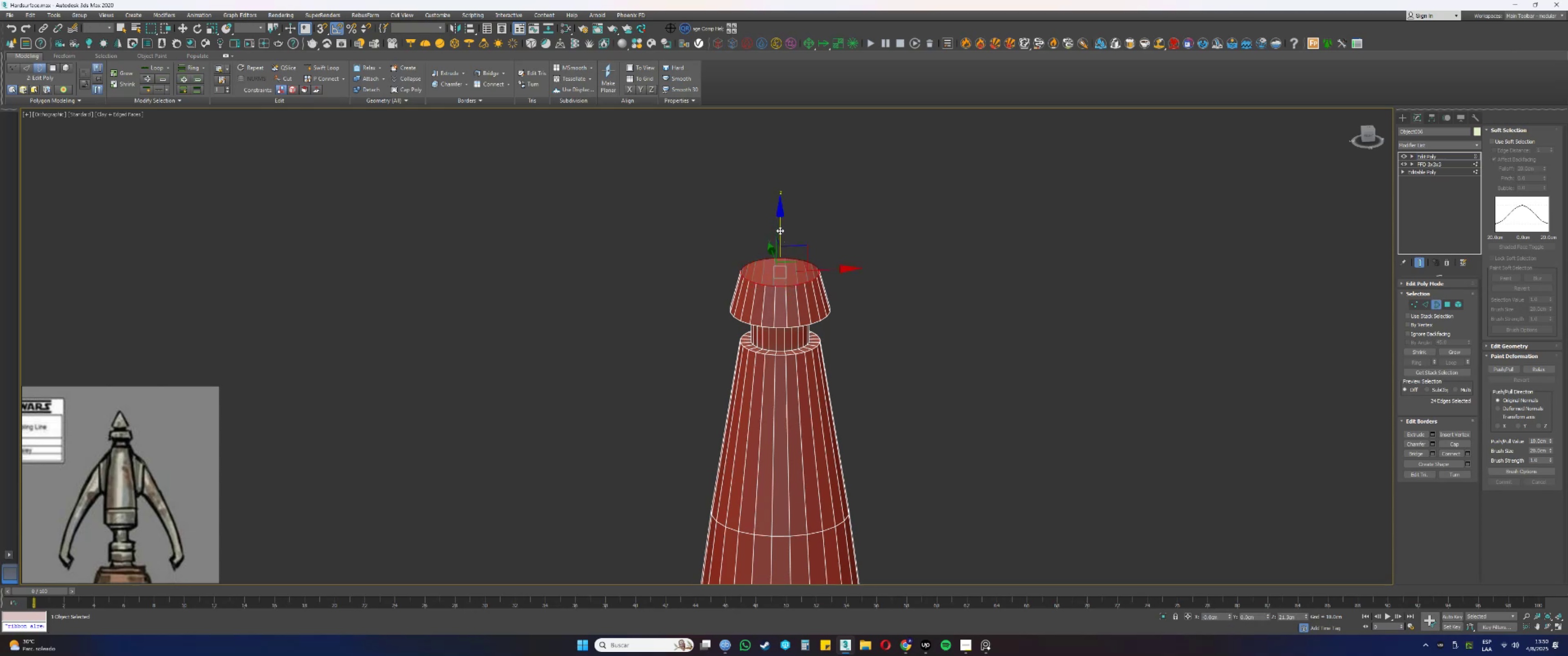 
left_click_drag(start_coordinate=[782, 225], to_coordinate=[780, 235])
 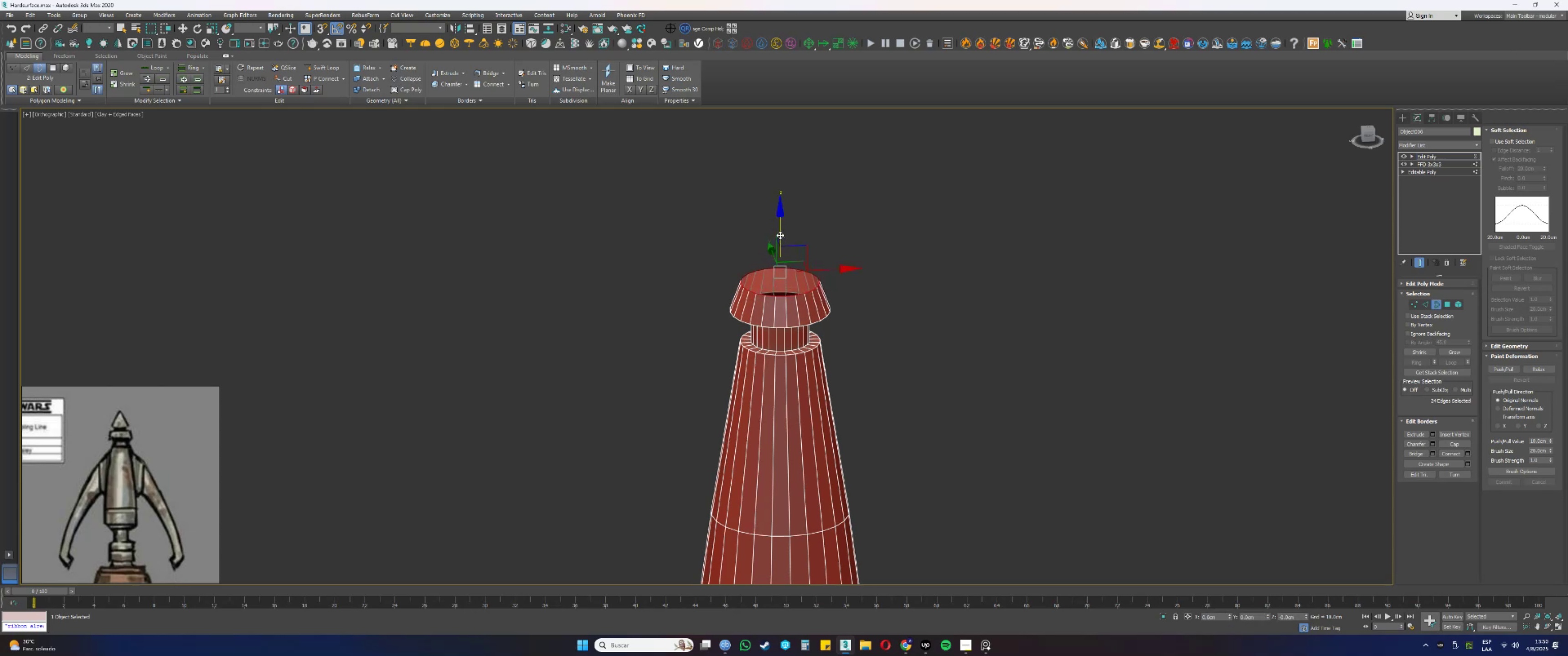 
hold_key(key=AltLeft, duration=0.49)
 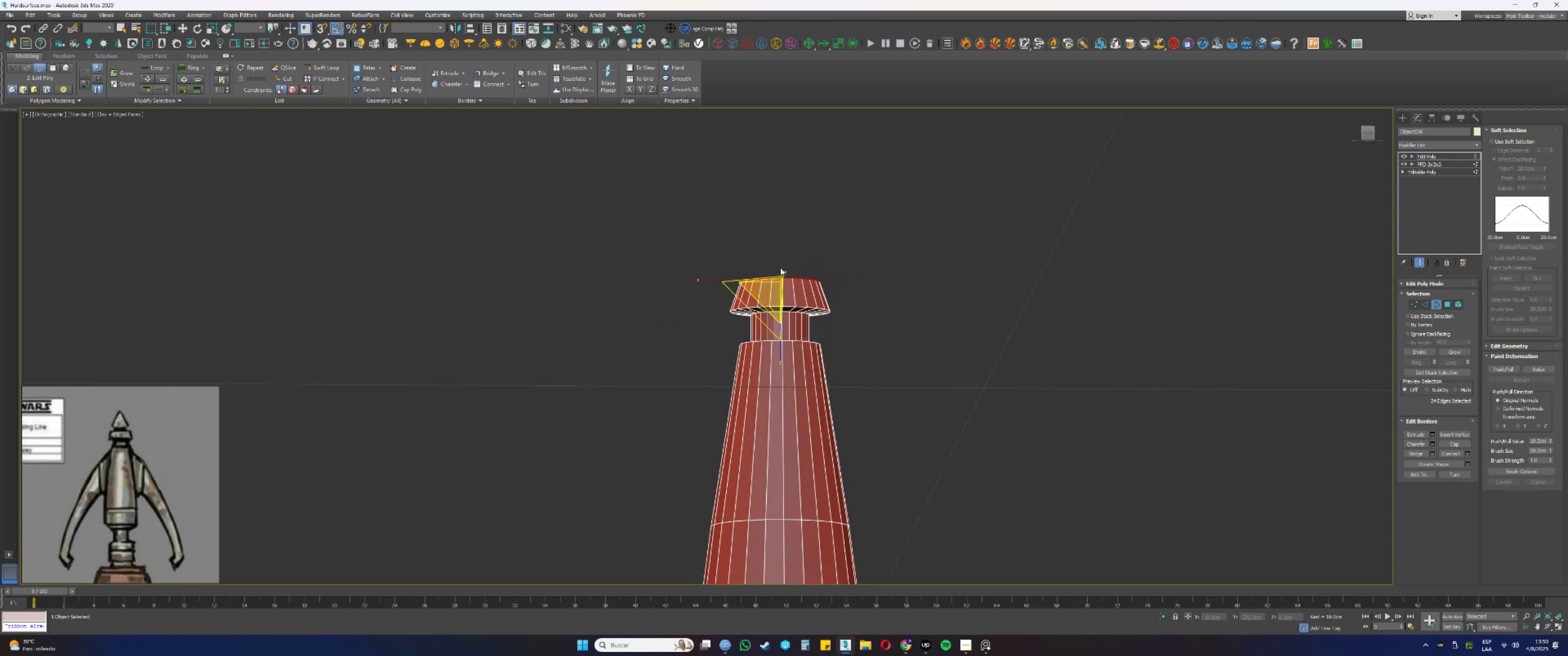 
left_click_drag(start_coordinate=[767, 289], to_coordinate=[770, 294])
 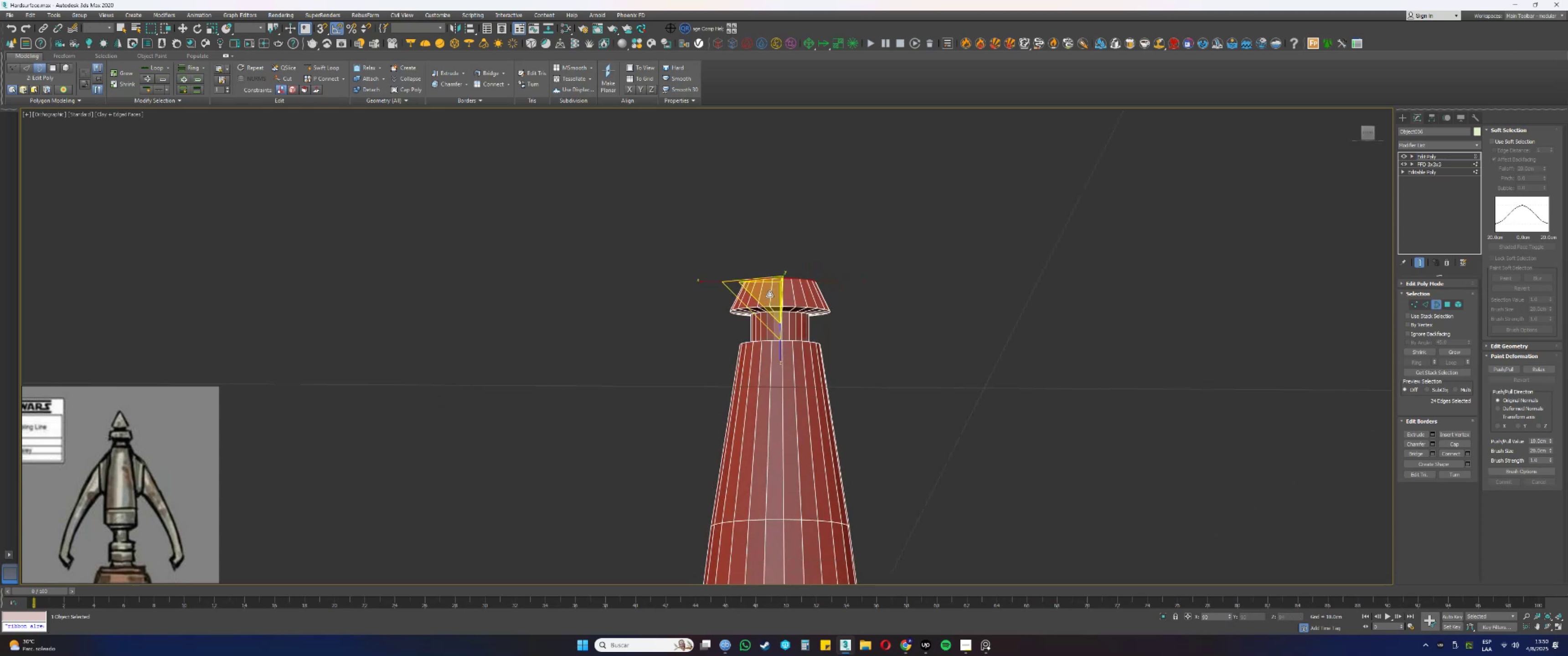 
hold_key(key=AltLeft, duration=0.61)
 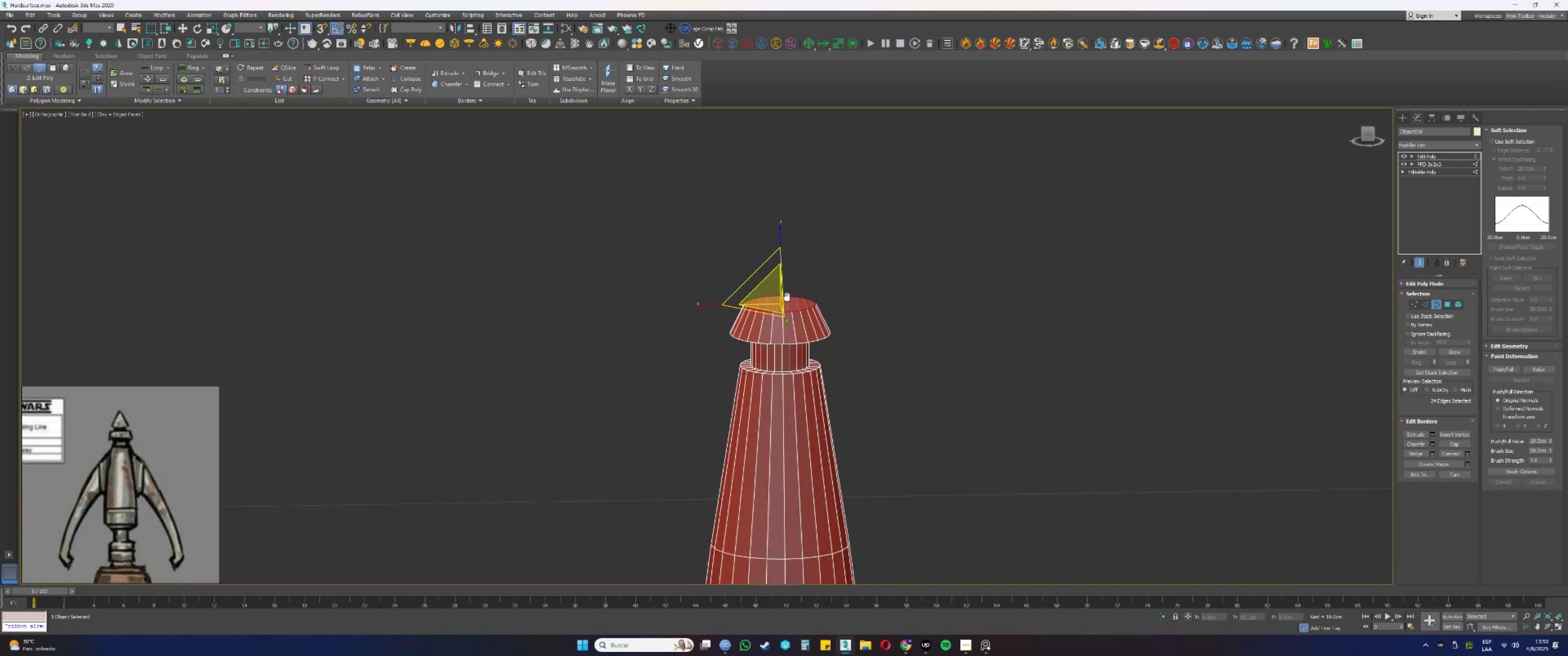 
scroll: coordinate [785, 318], scroll_direction: up, amount: 1.0
 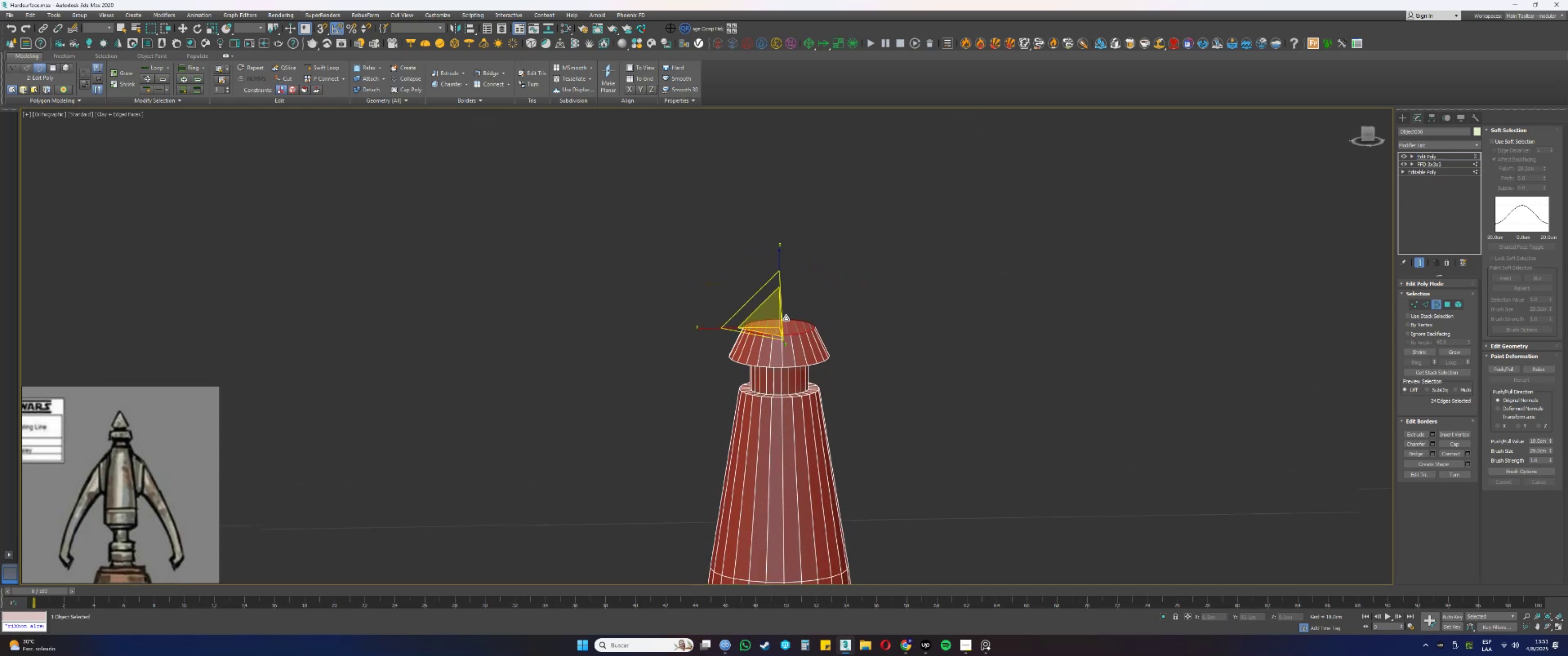 
key(Alt+AltLeft)
 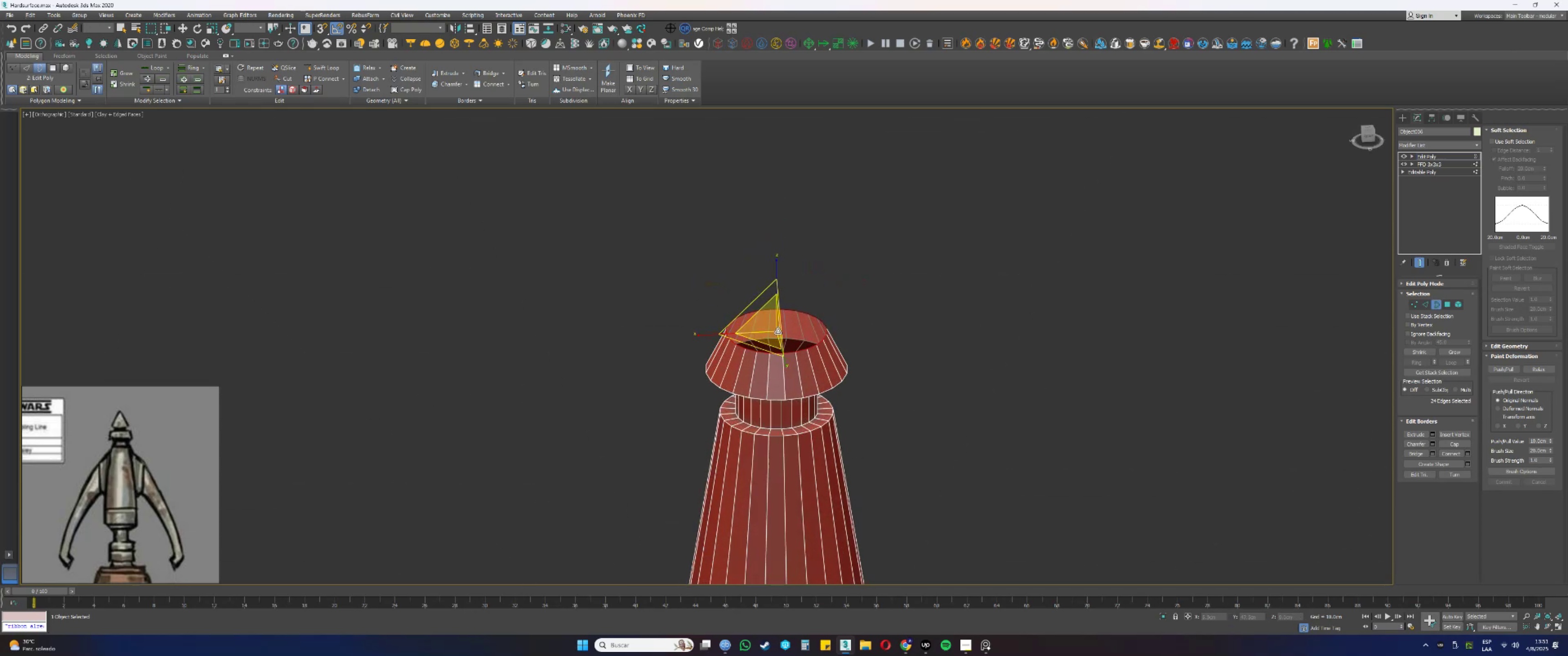 
hold_key(key=ShiftLeft, duration=0.53)
 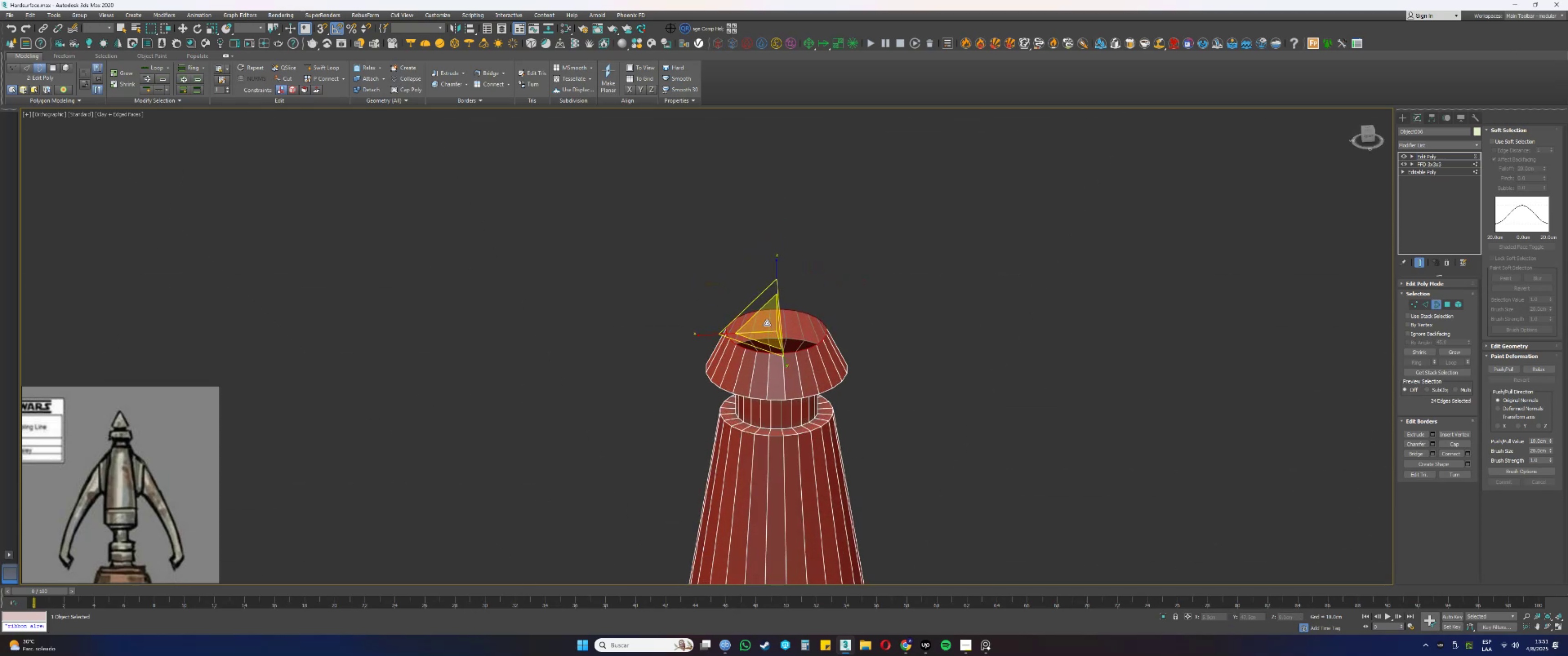 
left_click_drag(start_coordinate=[767, 323], to_coordinate=[773, 317])
 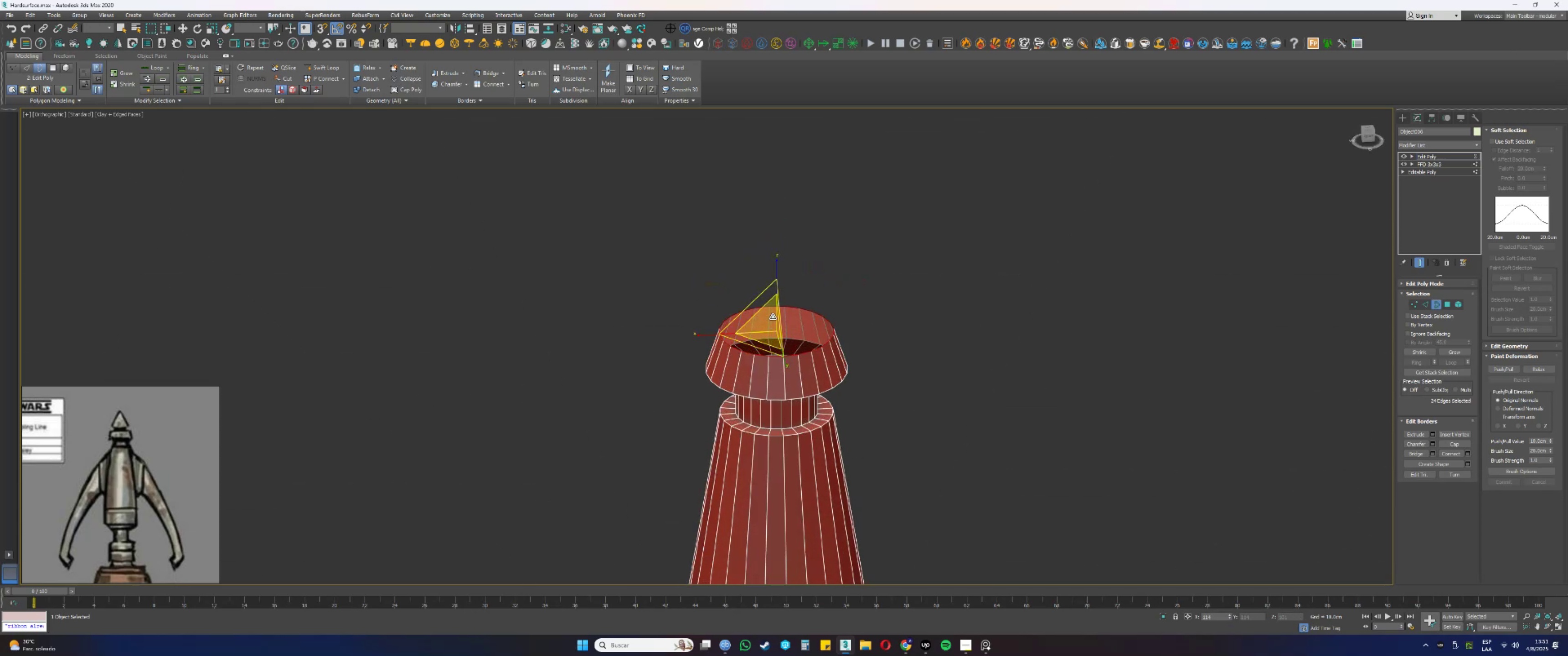 
key(Control+ControlLeft)
 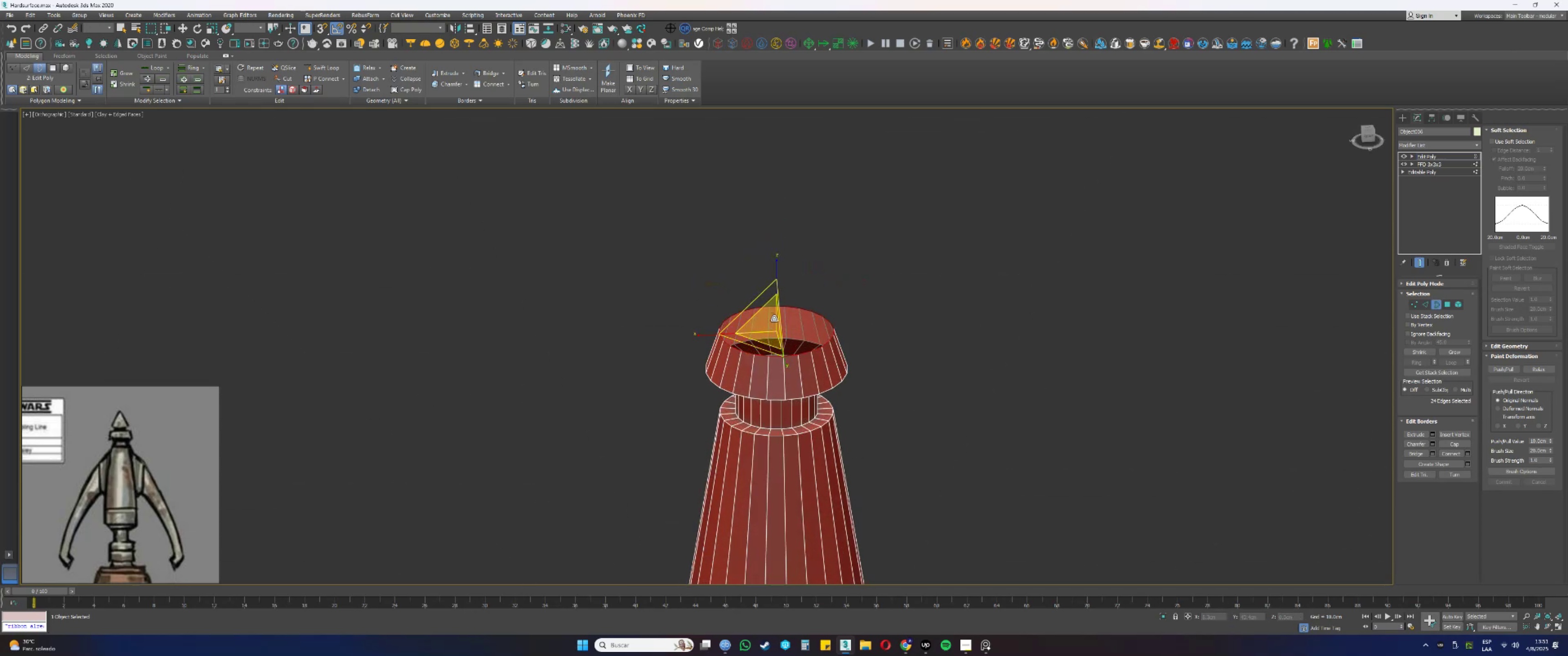 
key(Control+Z)
 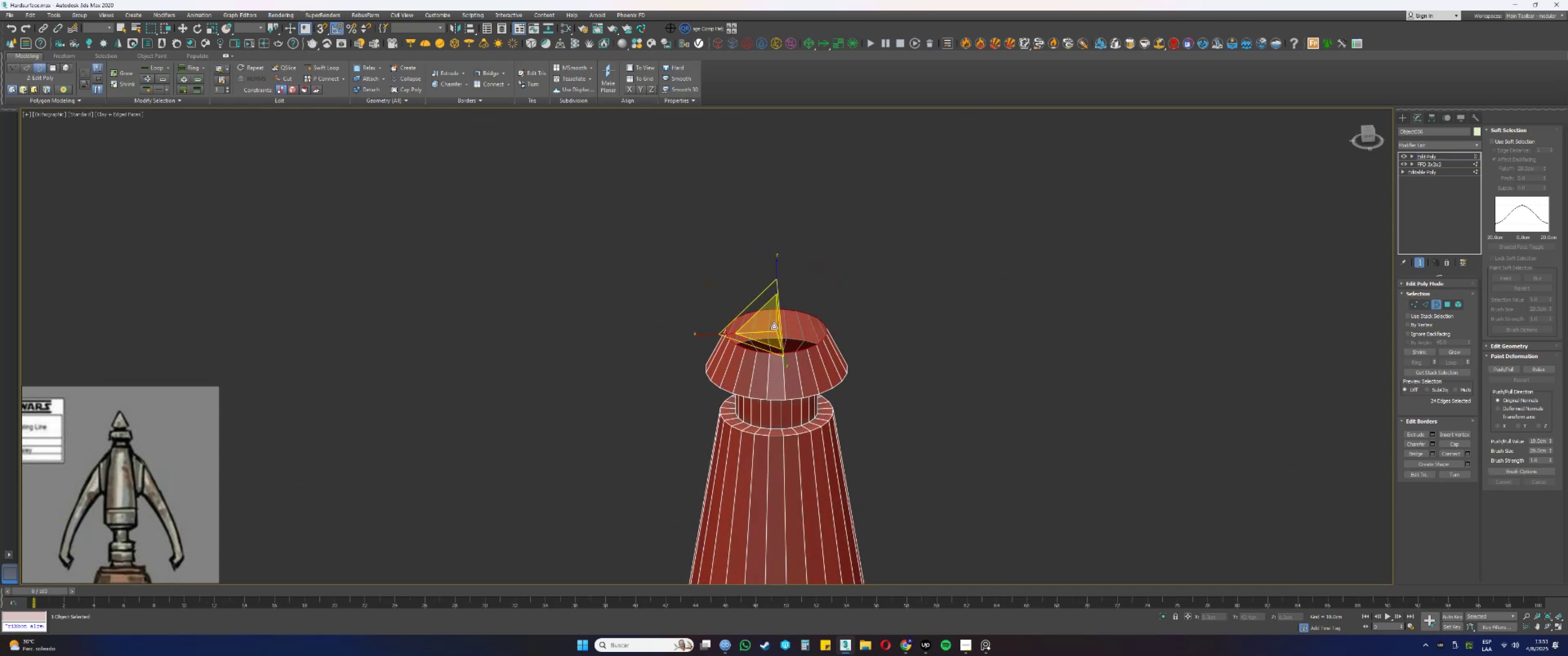 
key(Shift+ShiftLeft)
 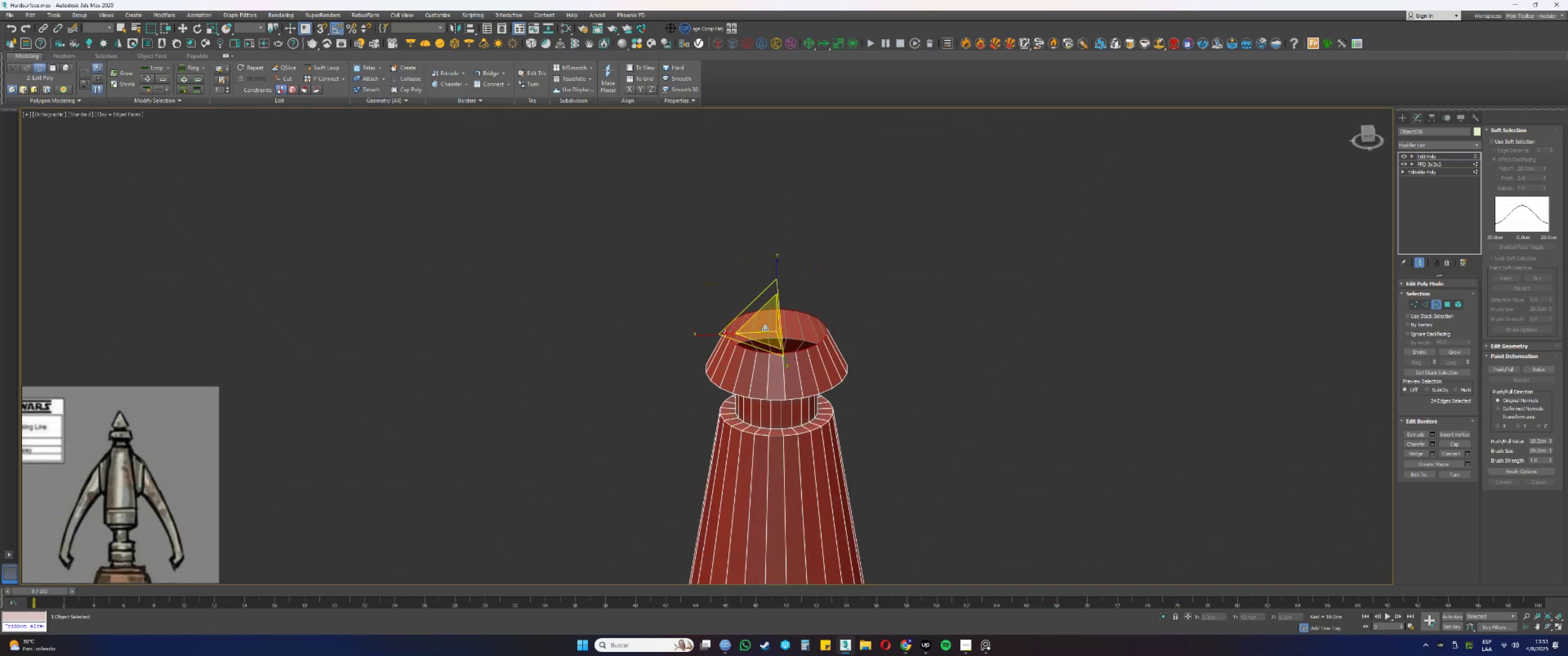 
left_click_drag(start_coordinate=[764, 324], to_coordinate=[768, 351])
 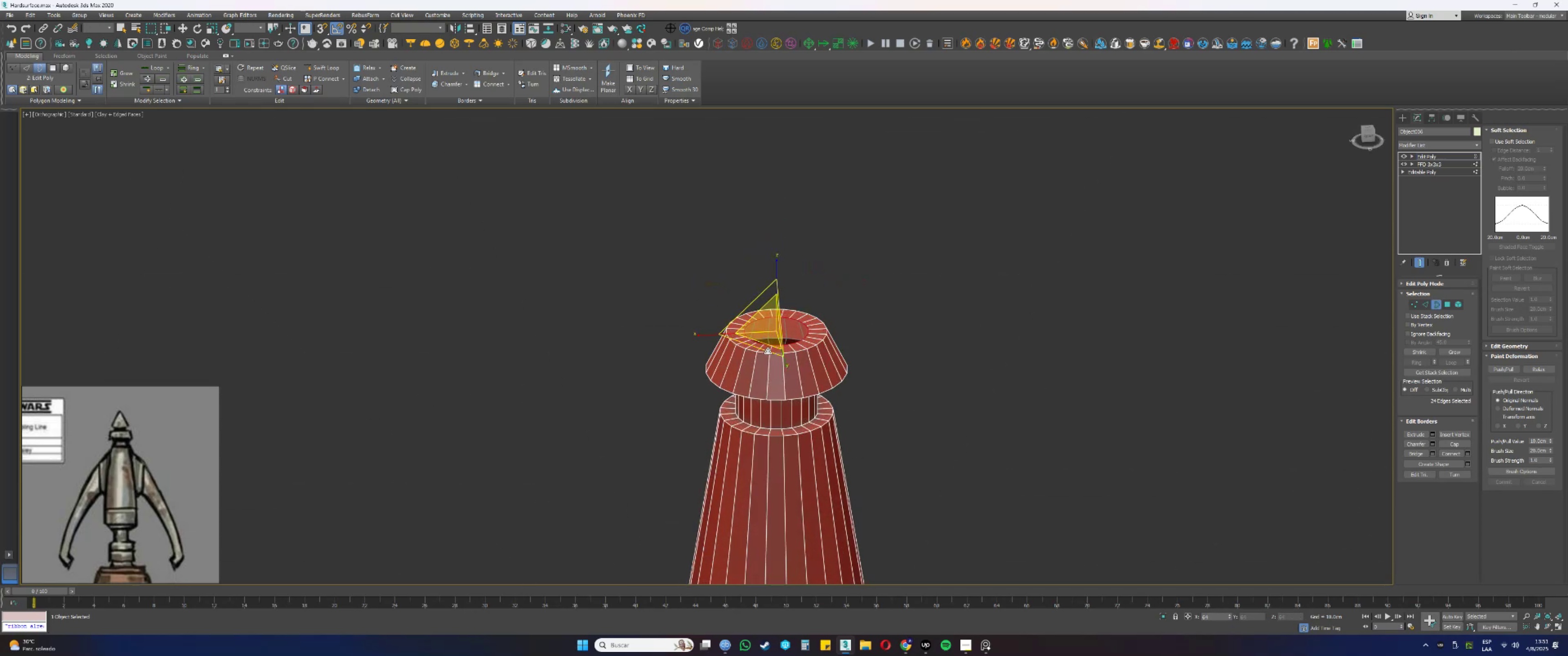 
key(W)
 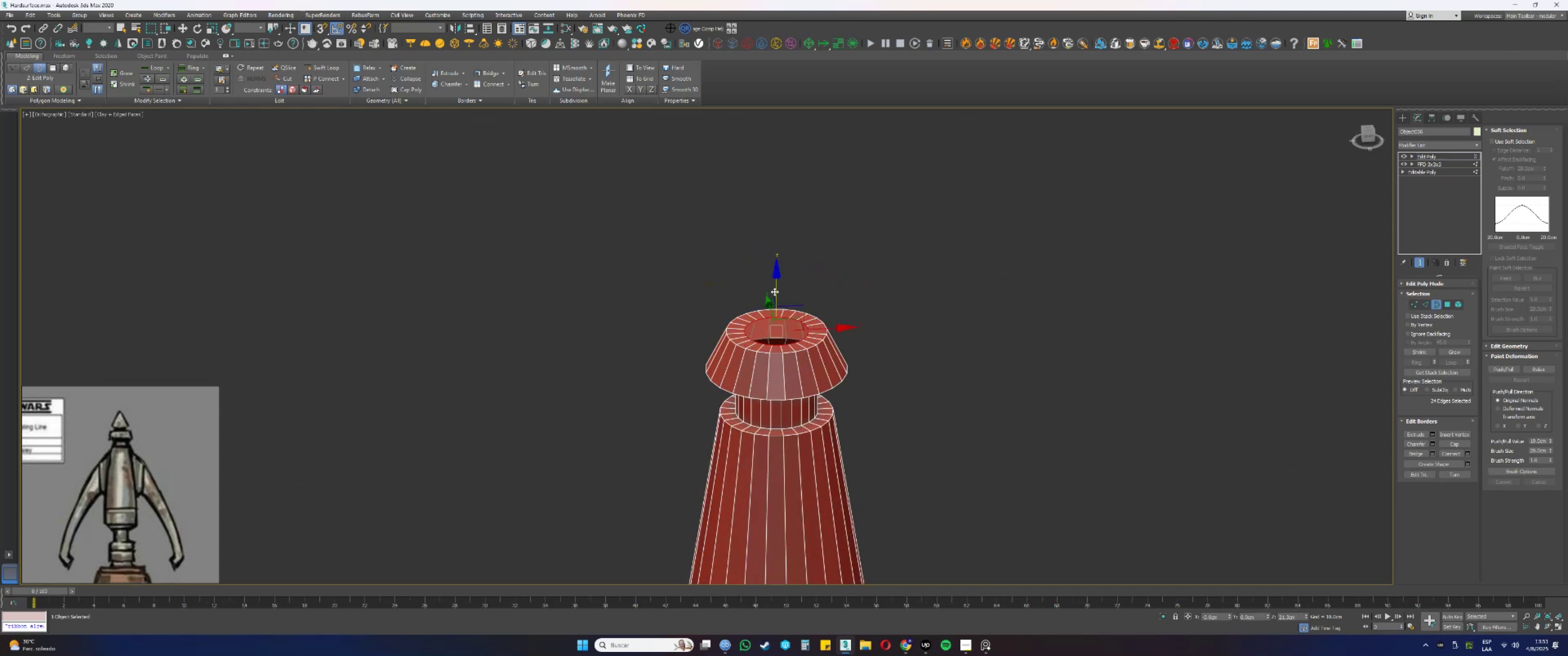 
key(Shift+ShiftLeft)
 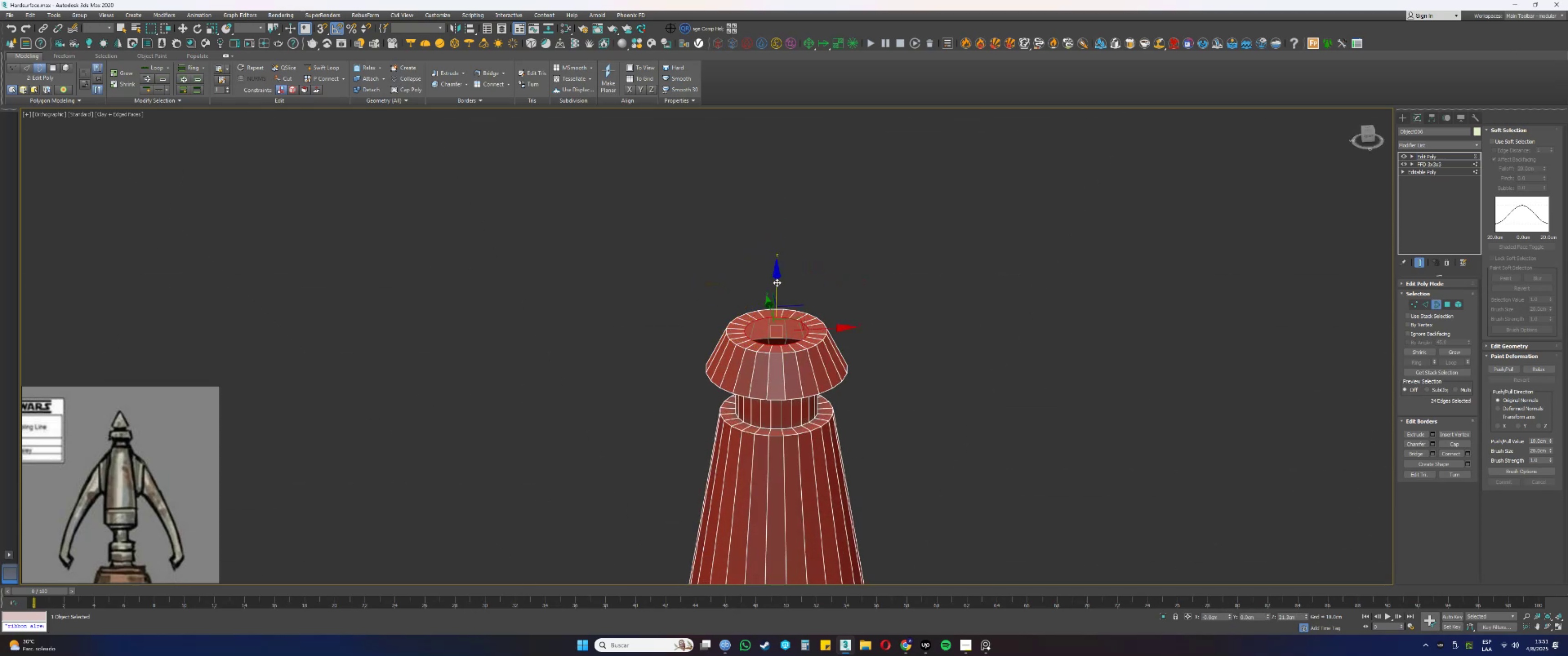 
left_click_drag(start_coordinate=[776, 284], to_coordinate=[777, 270])
 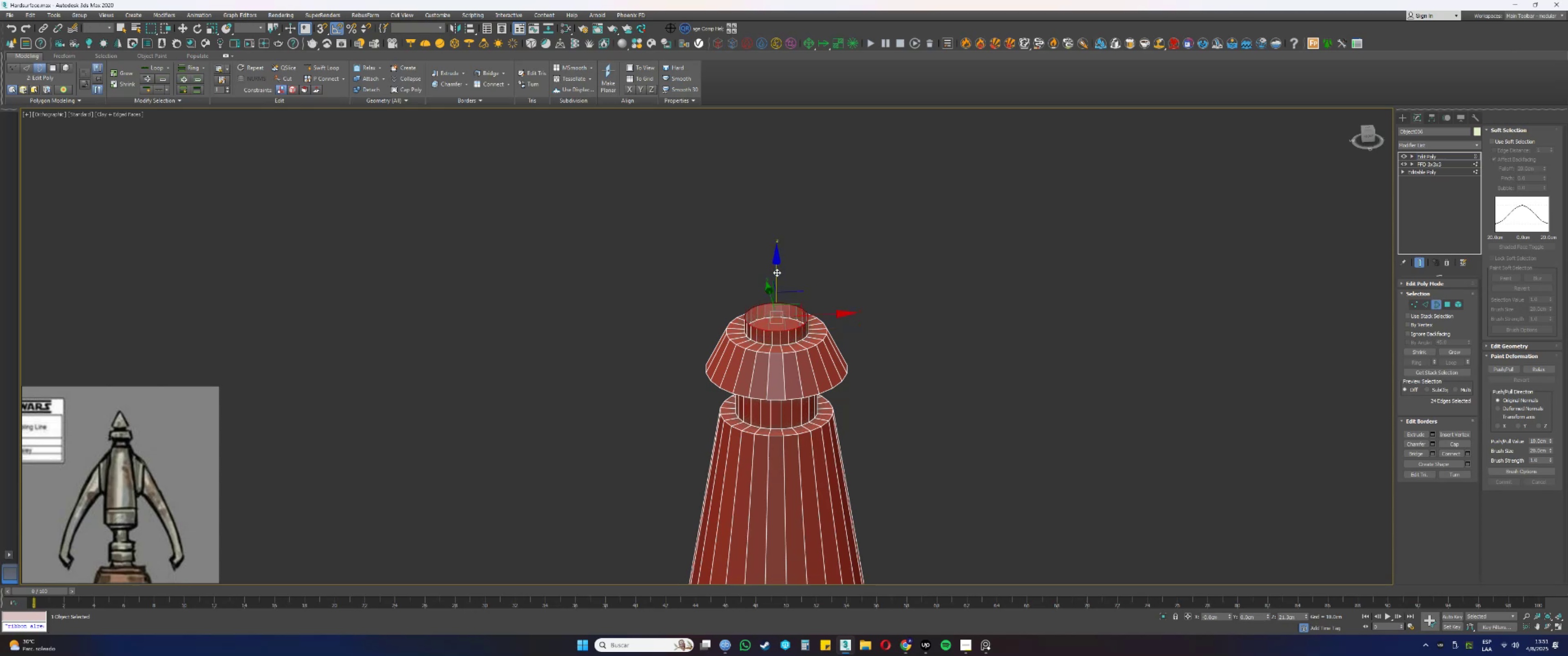 
key(R)
 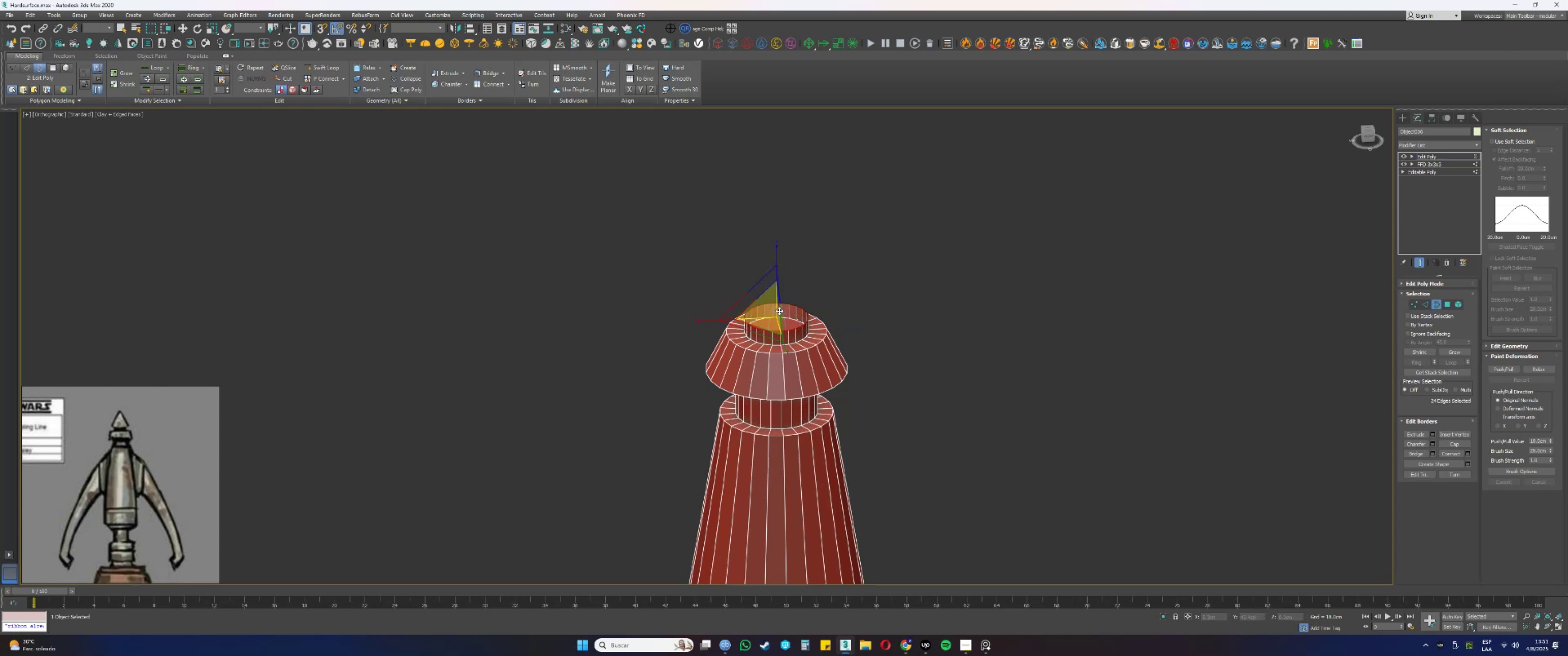 
key(Shift+ShiftLeft)
 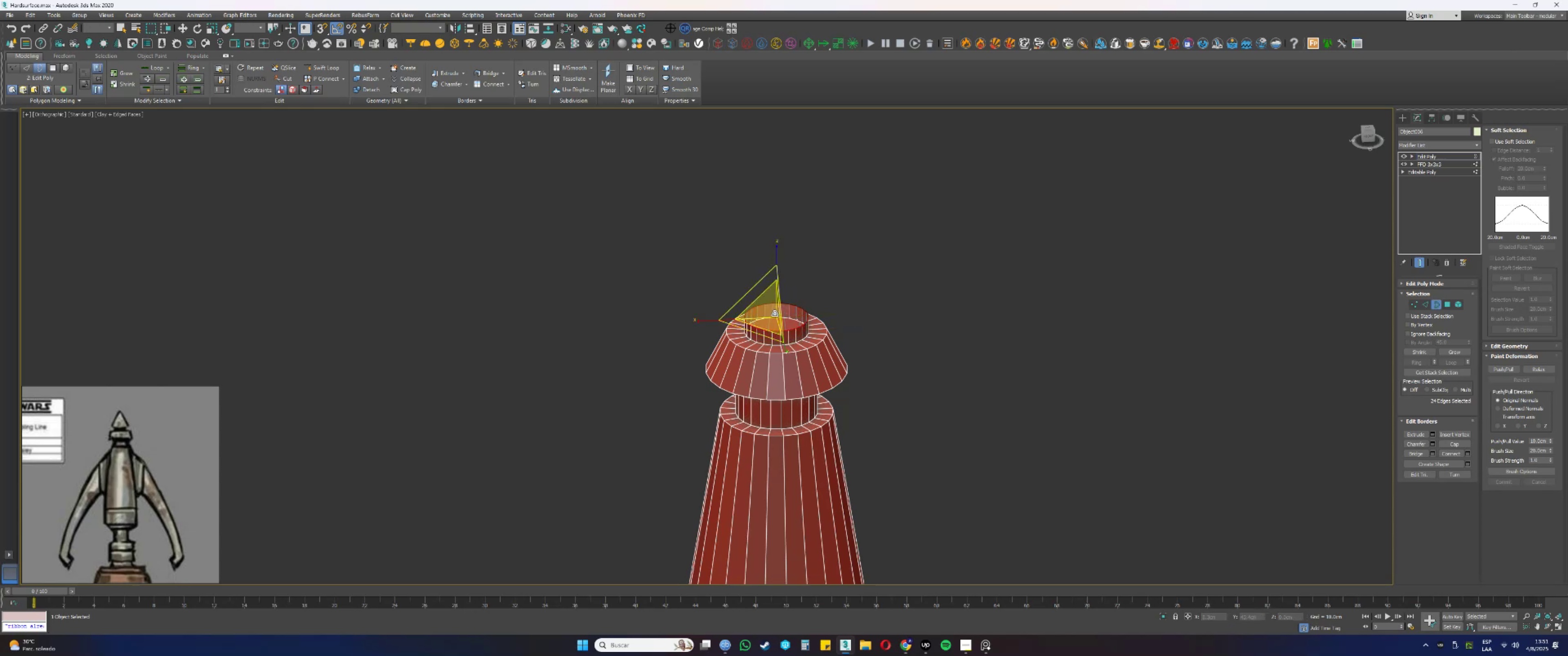 
left_click_drag(start_coordinate=[768, 312], to_coordinate=[768, 295])
 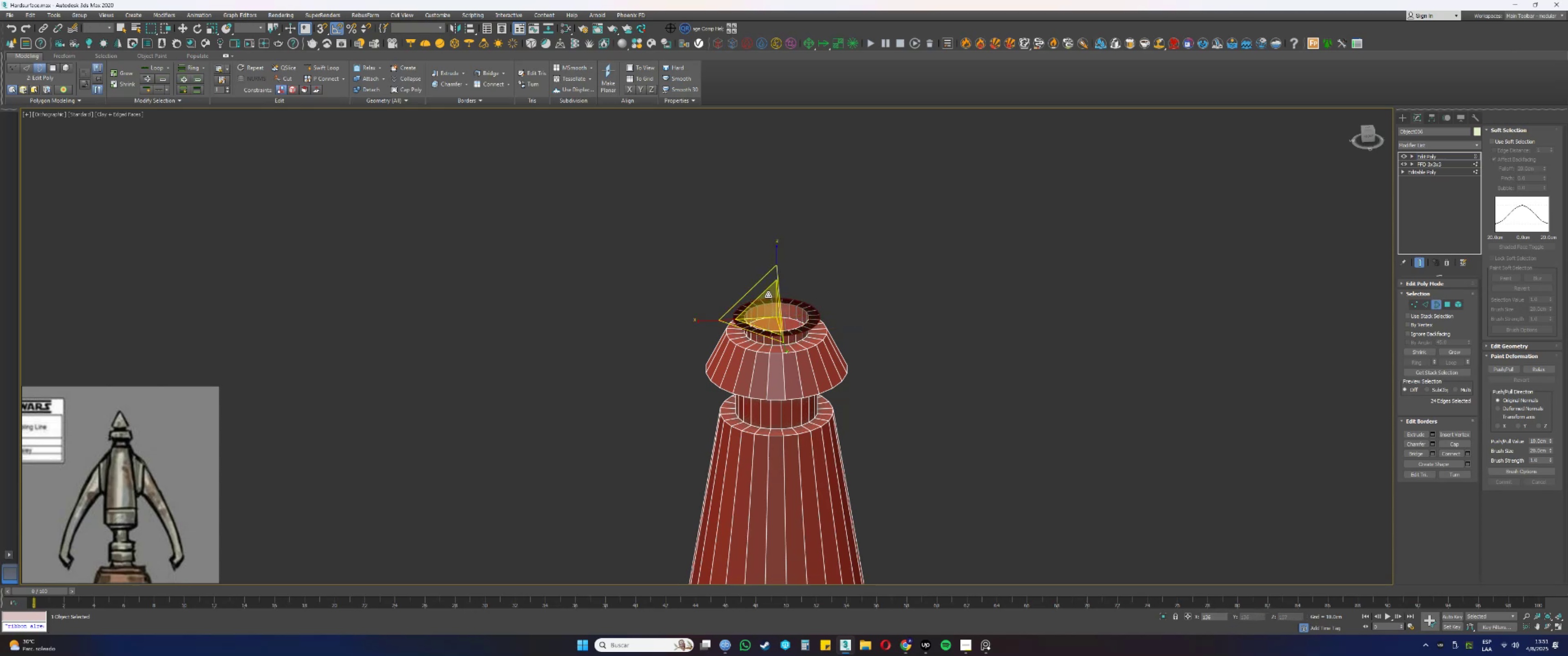 
key(W)
 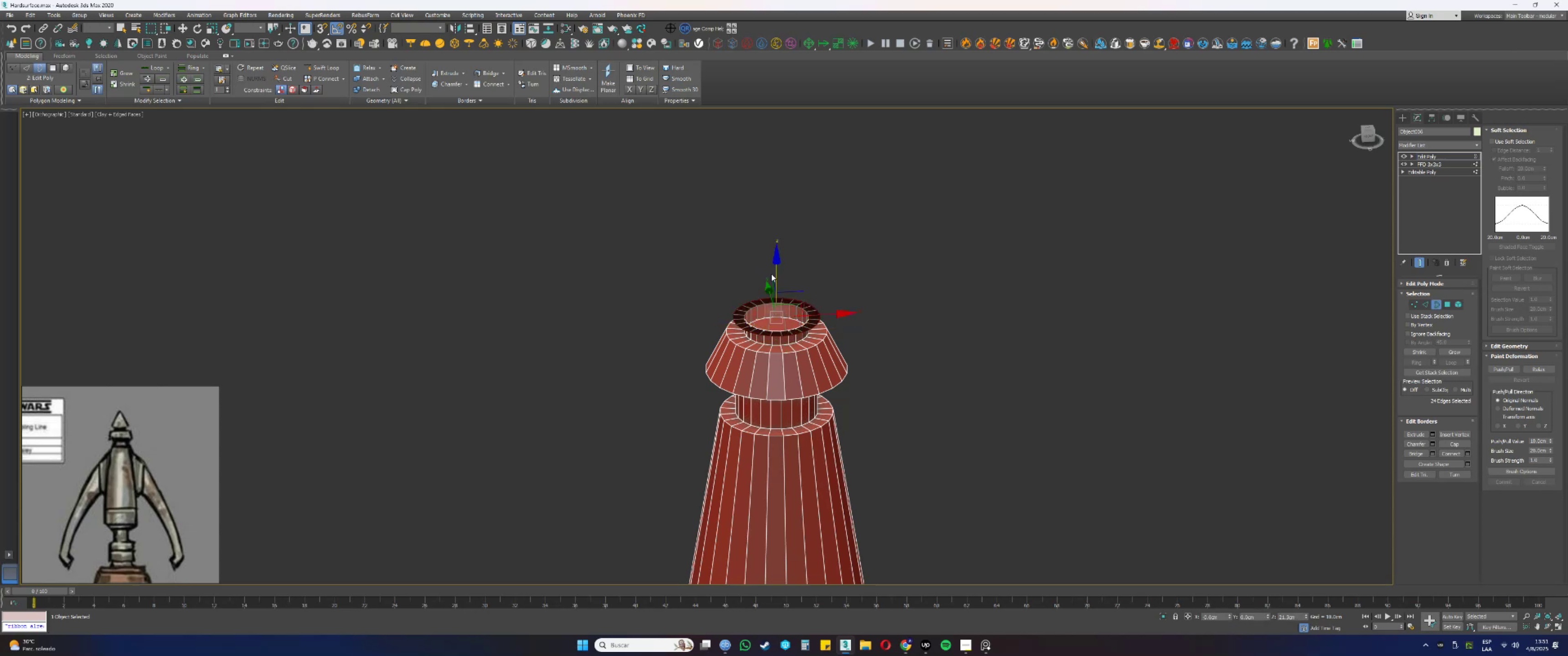 
hold_key(key=ShiftLeft, duration=0.34)
left_click_drag(start_coordinate=[775, 270], to_coordinate=[779, 224])
 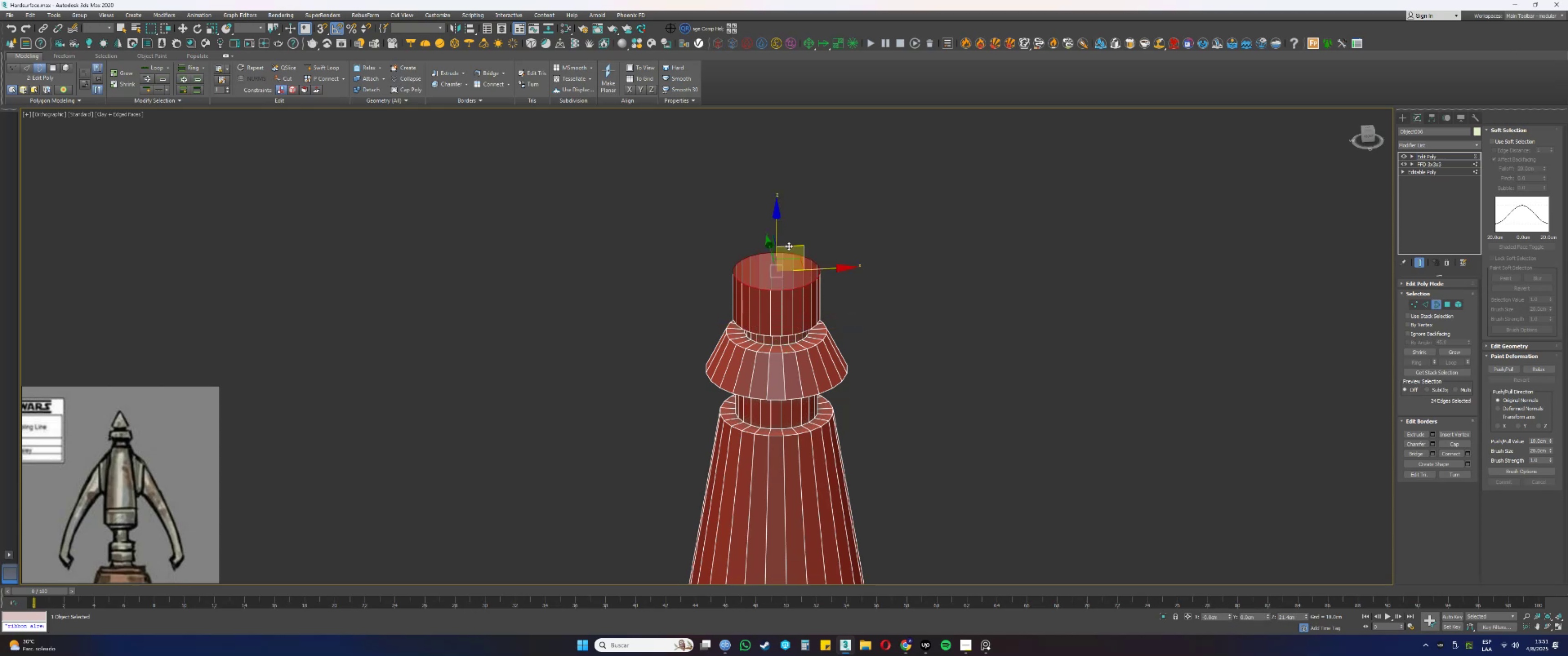 
scroll: coordinate [792, 244], scroll_direction: down, amount: 2.0
 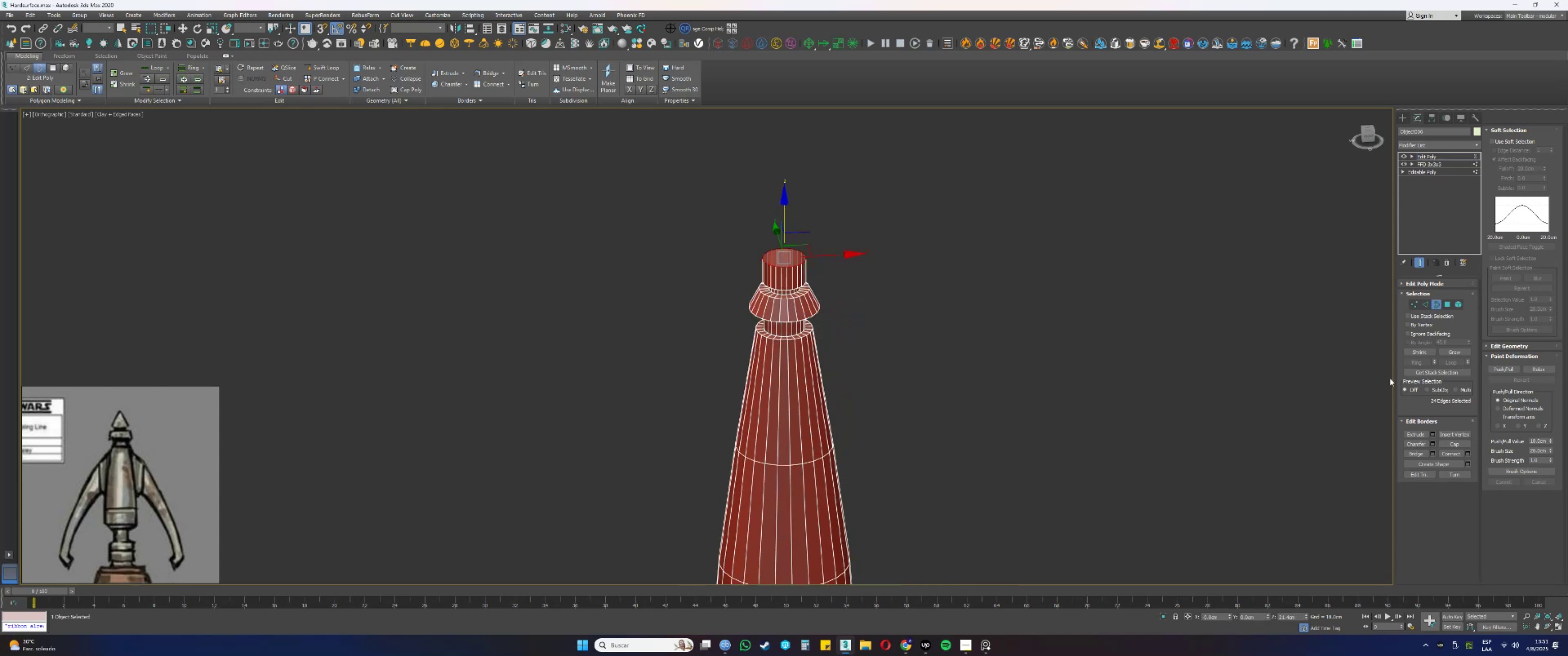 
hold_key(key=ControlLeft, duration=0.65)
 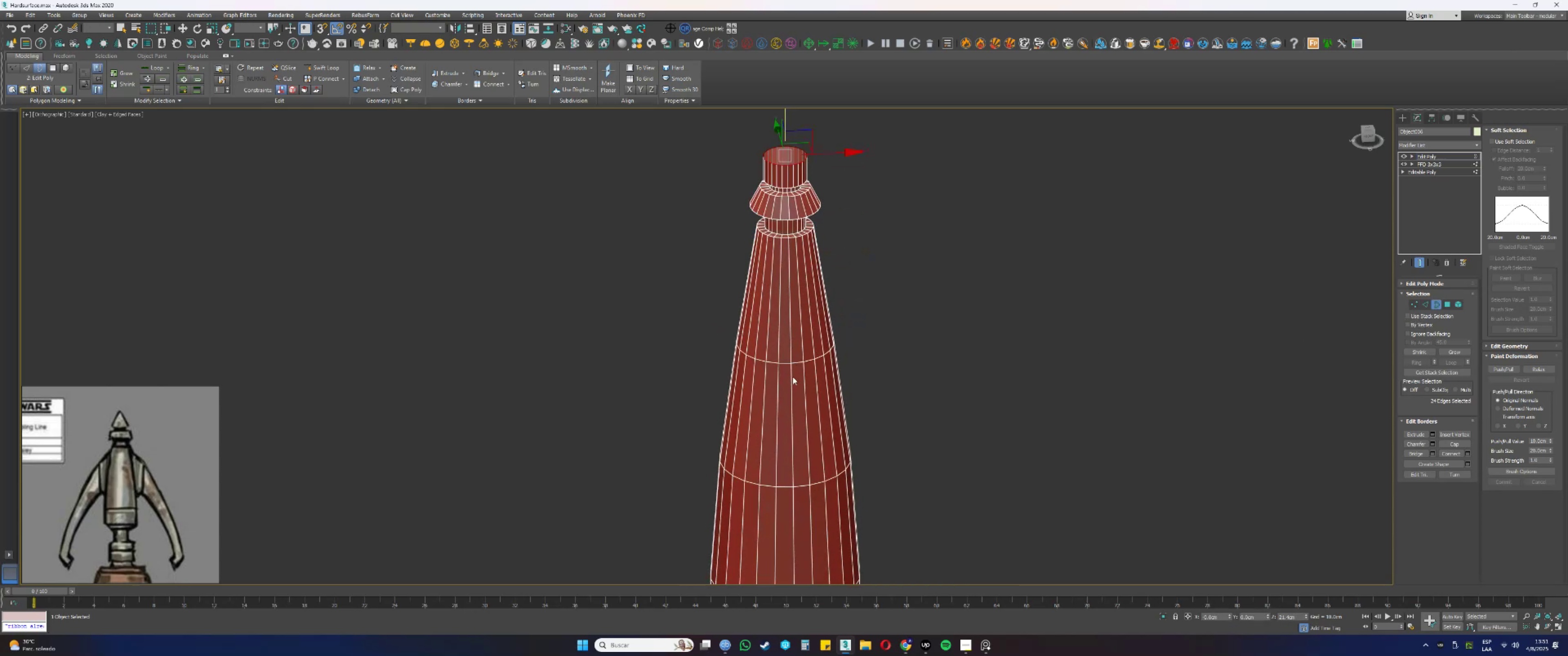 
scroll: coordinate [793, 352], scroll_direction: down, amount: 3.0
 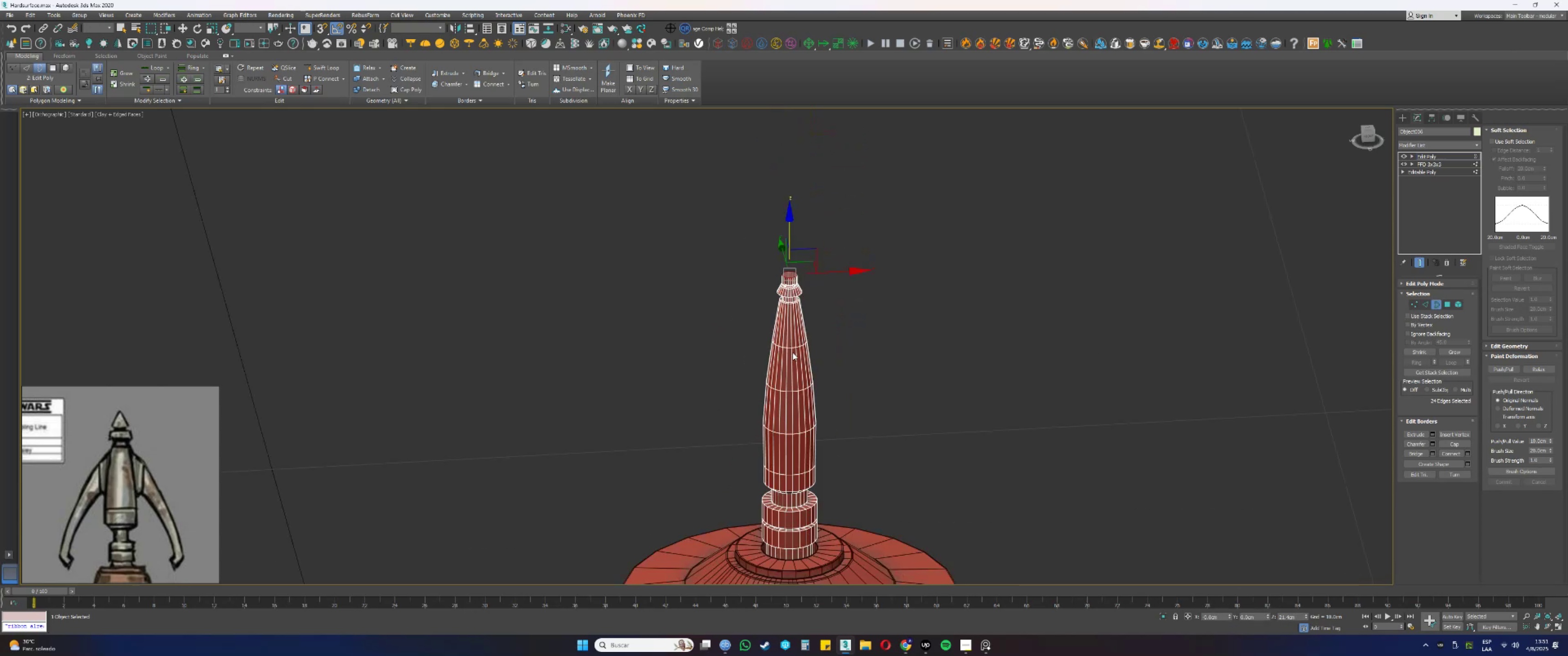 
hold_key(key=AltLeft, duration=0.39)
 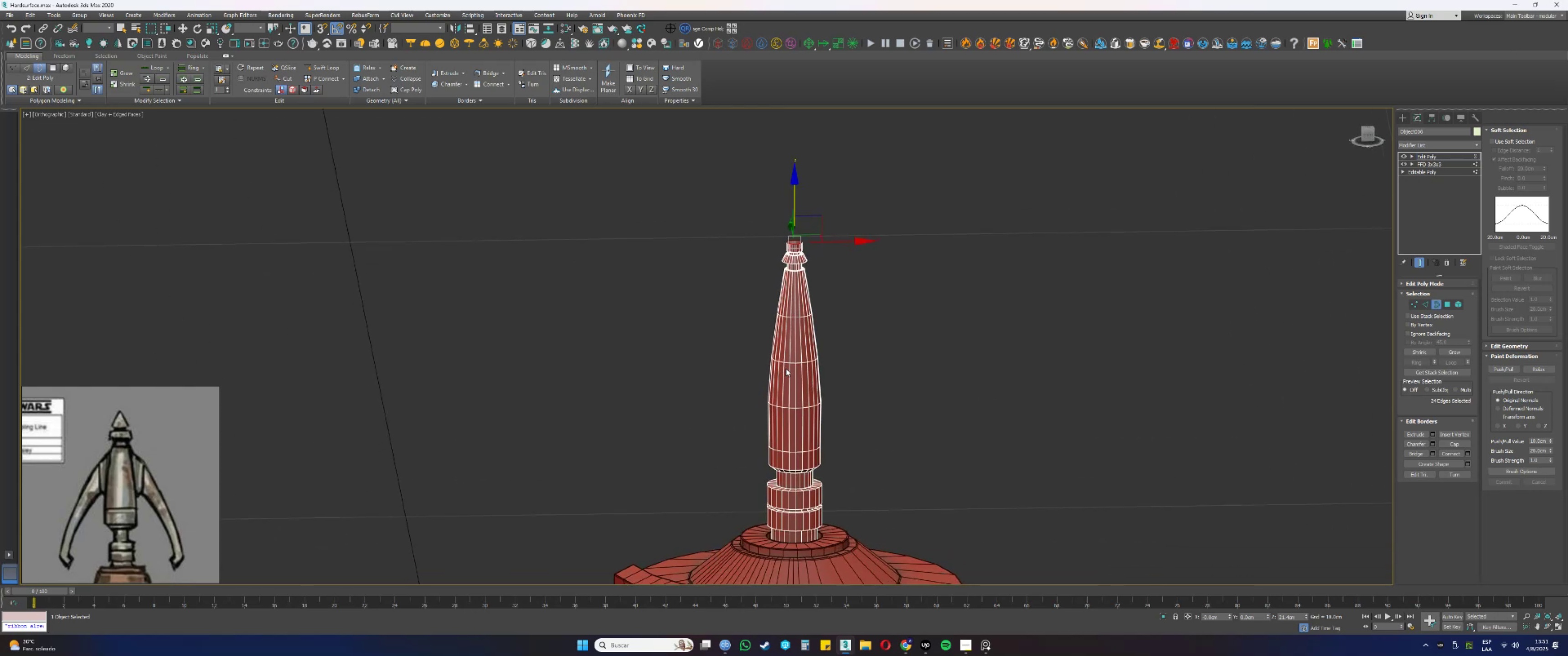 
wait(8.15)
 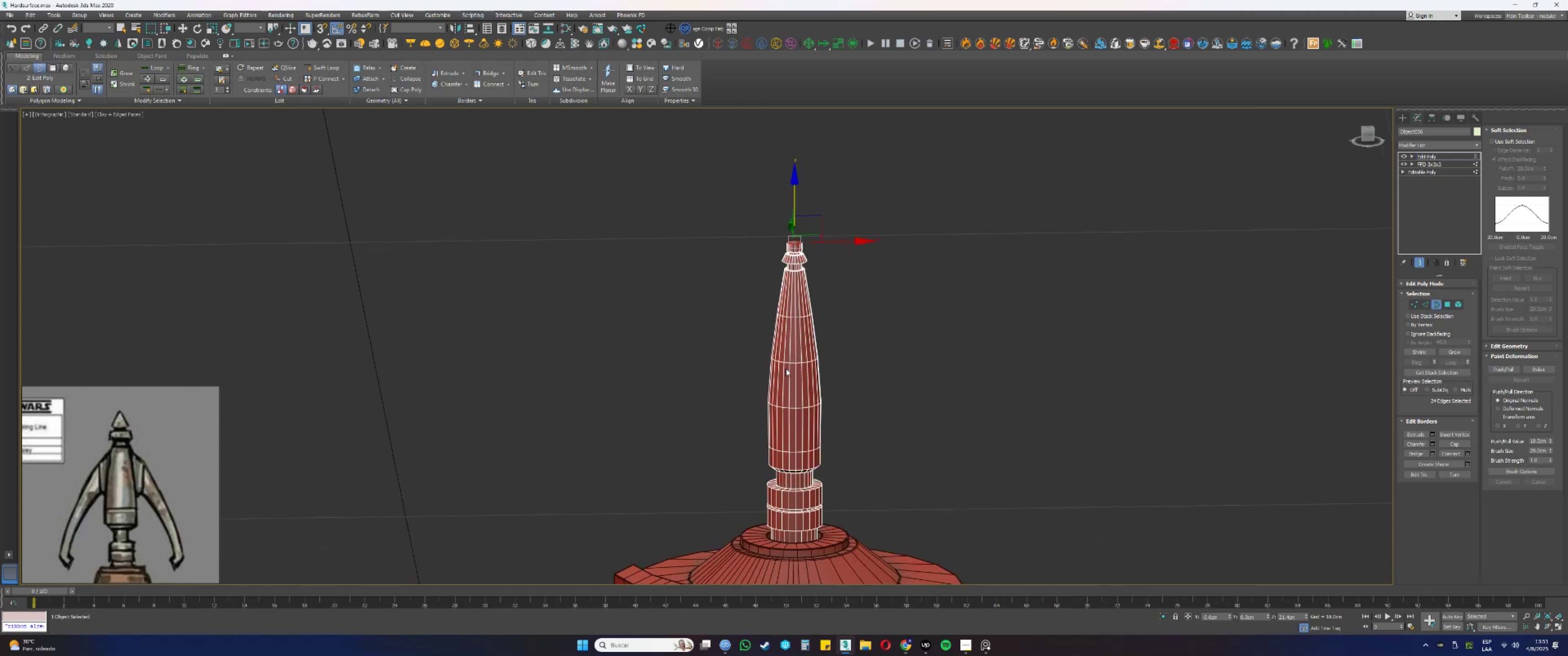 
scroll: coordinate [783, 292], scroll_direction: up, amount: 3.0
 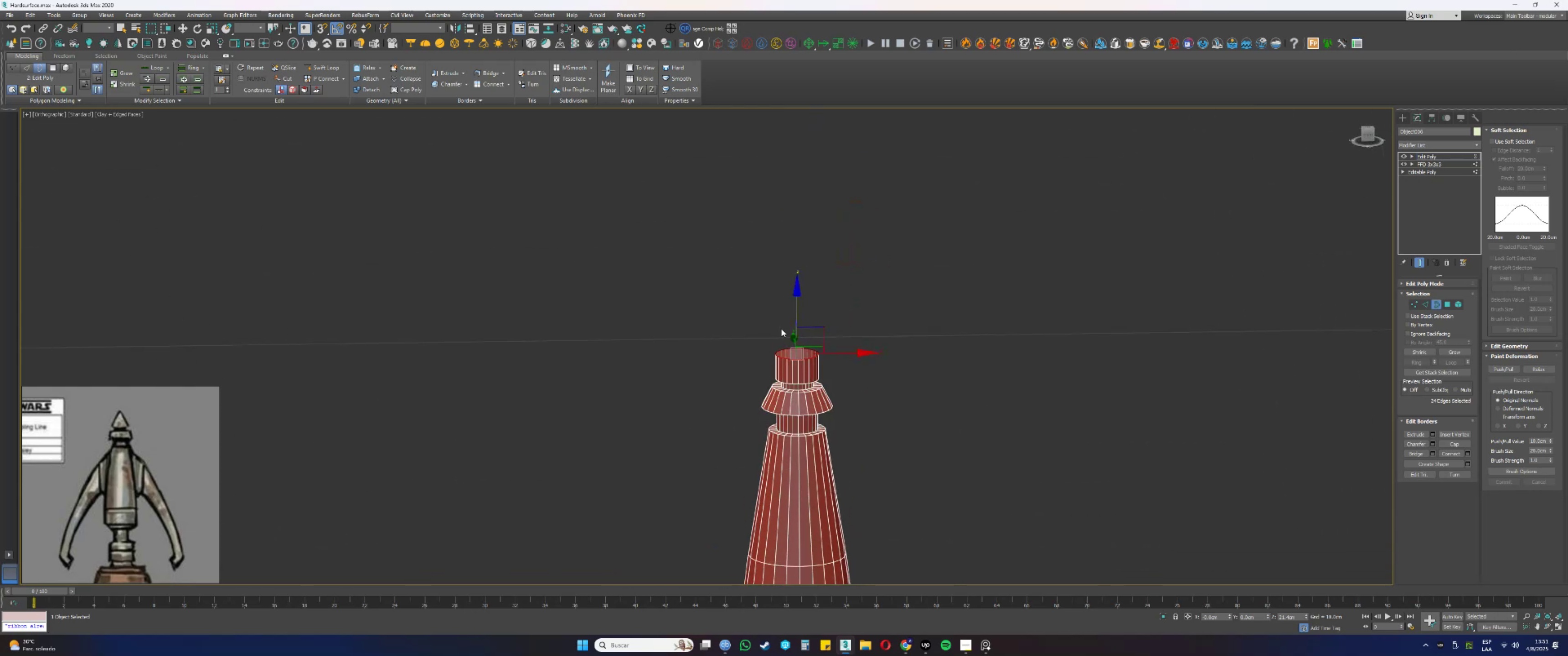 
left_click_drag(start_coordinate=[798, 310], to_coordinate=[797, 284])
 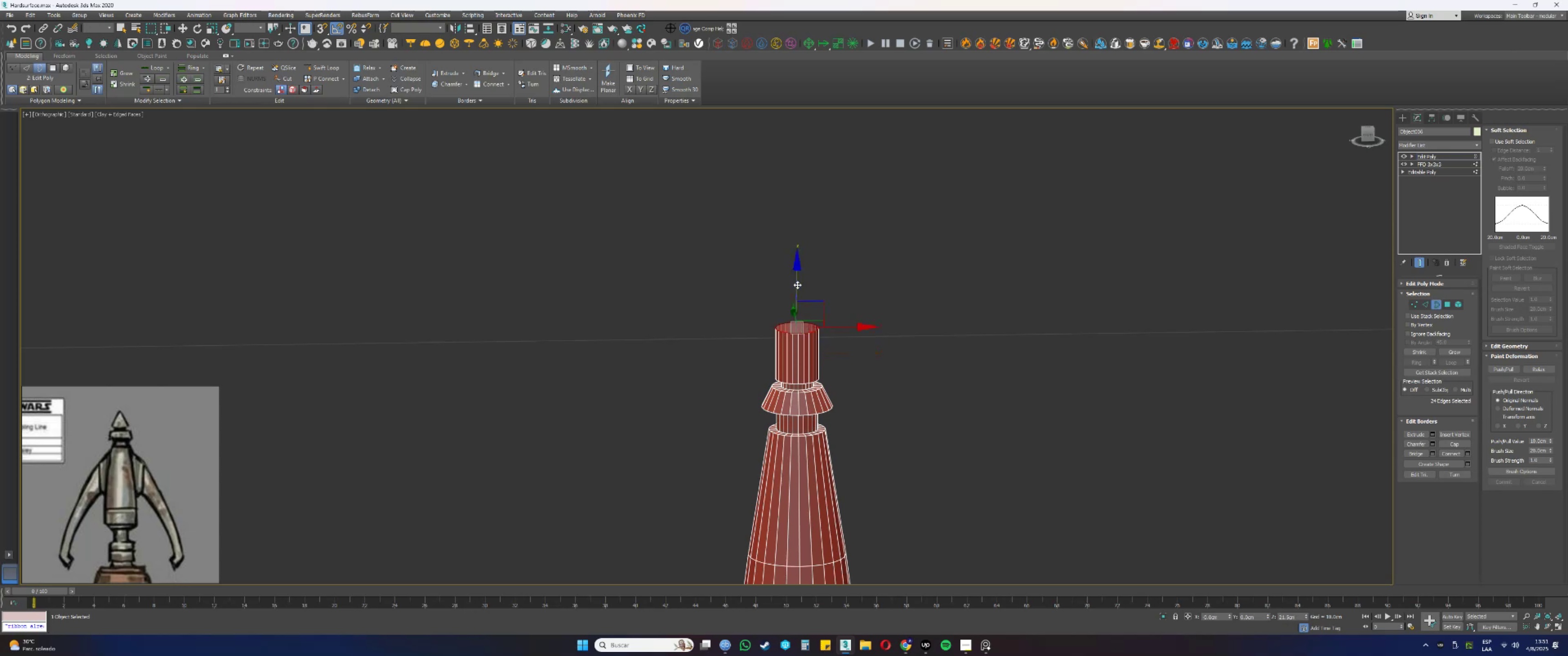 
scroll: coordinate [810, 200], scroll_direction: down, amount: 3.0
 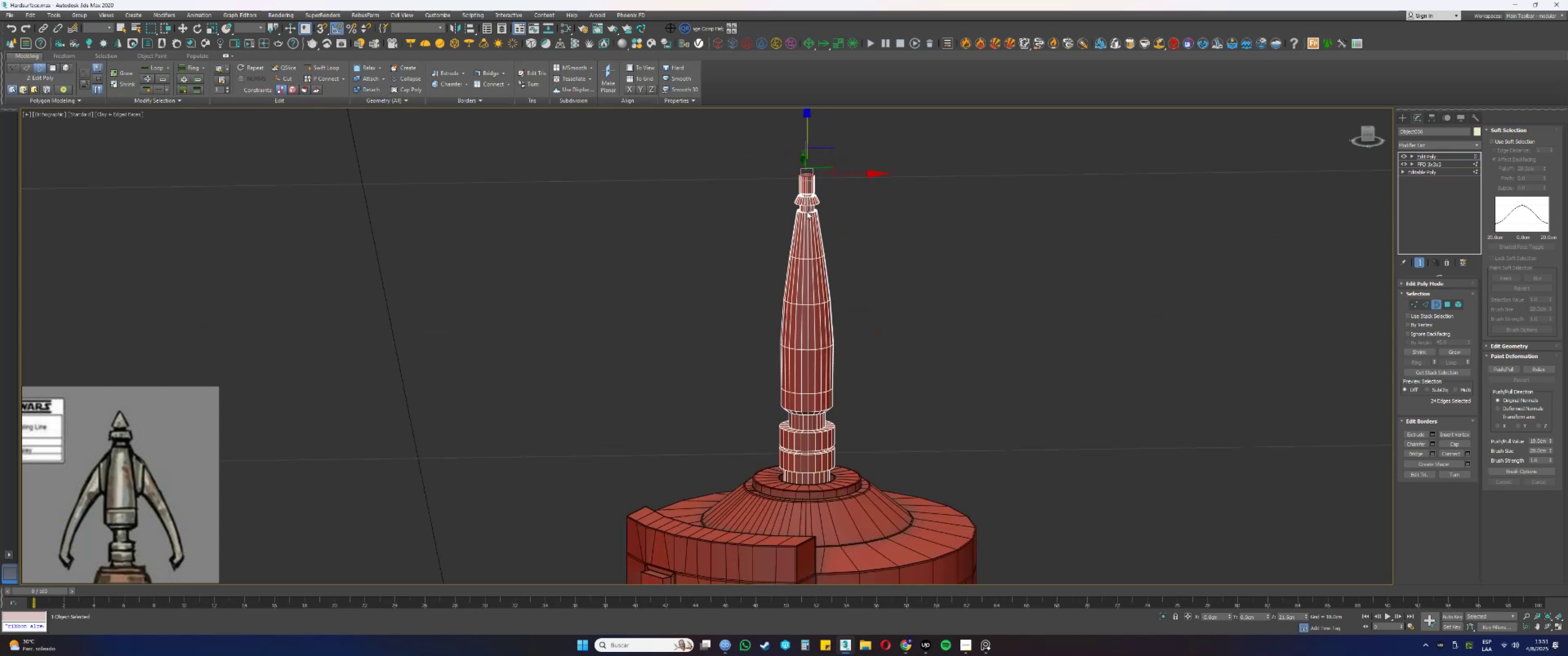 
scroll: coordinate [811, 206], scroll_direction: up, amount: 2.0
 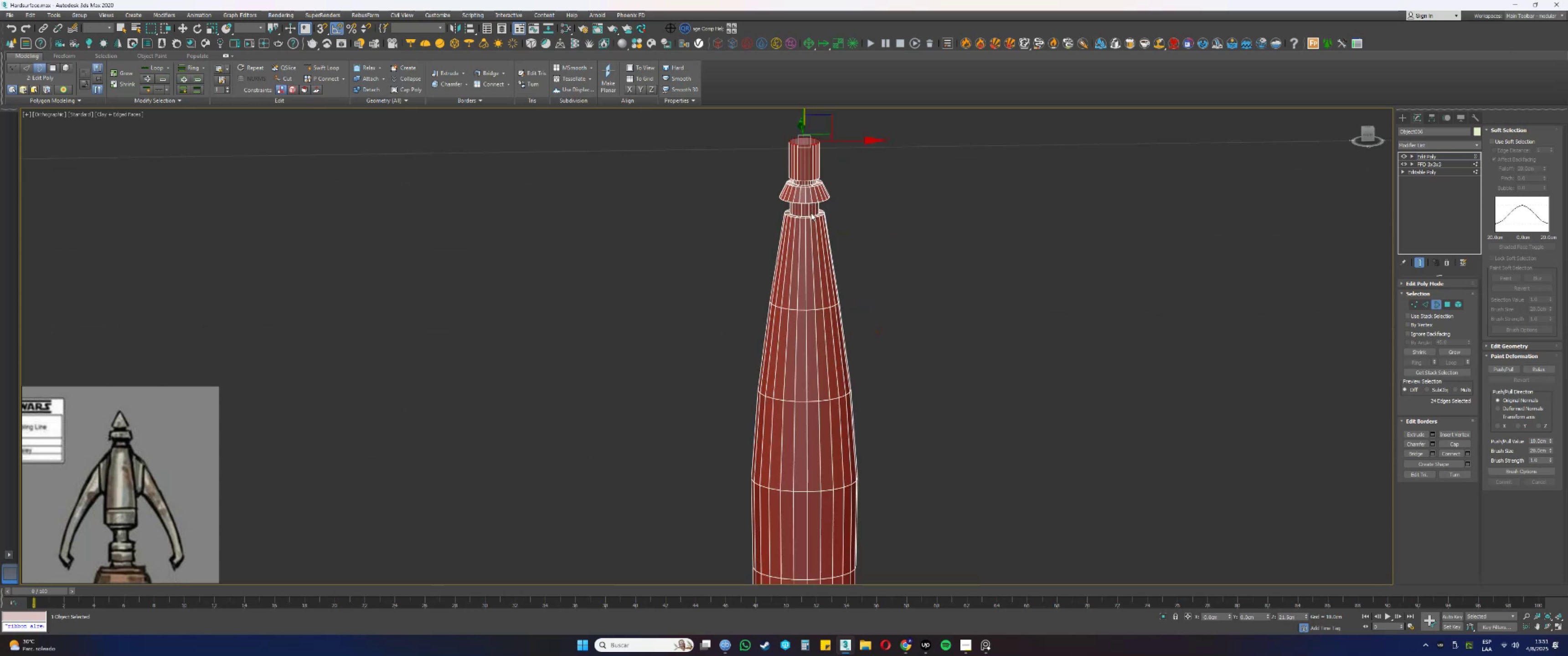 
scroll: coordinate [821, 224], scroll_direction: down, amount: 2.0
 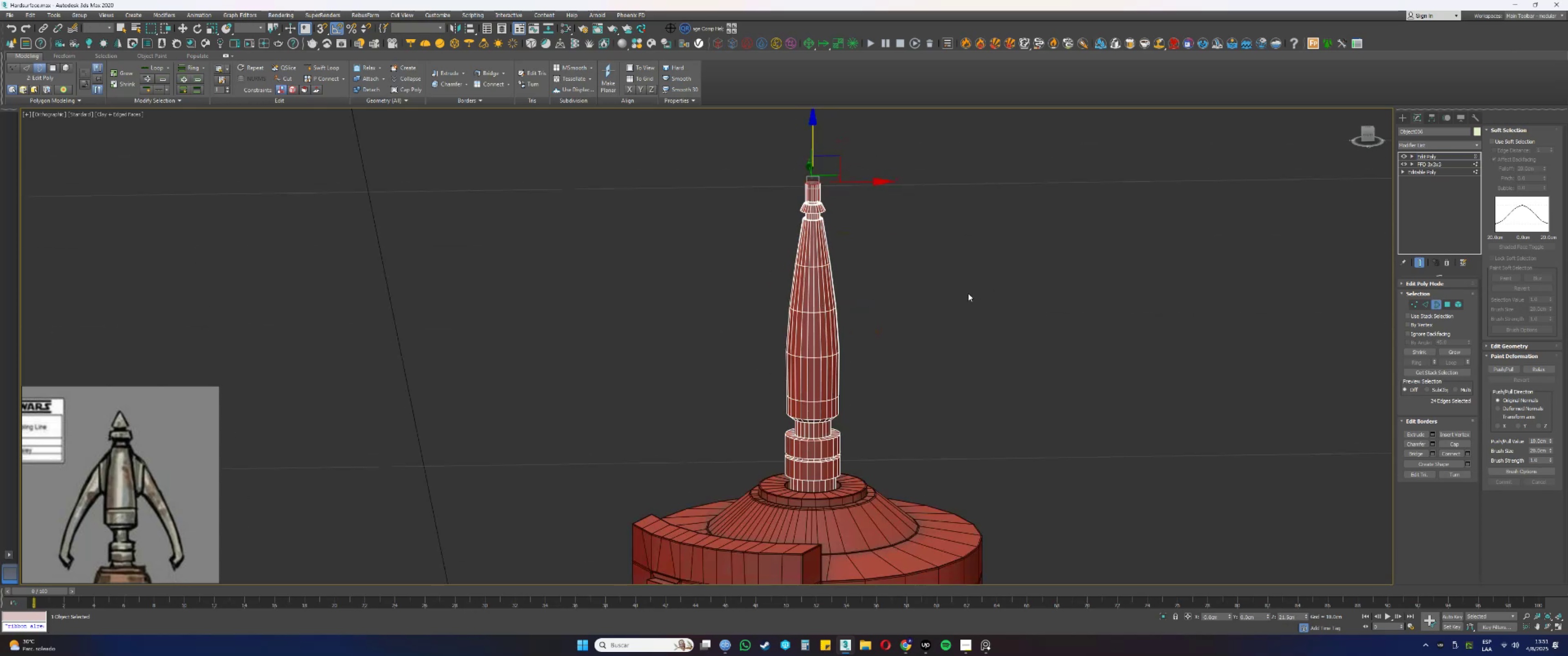 
type(3fz)
 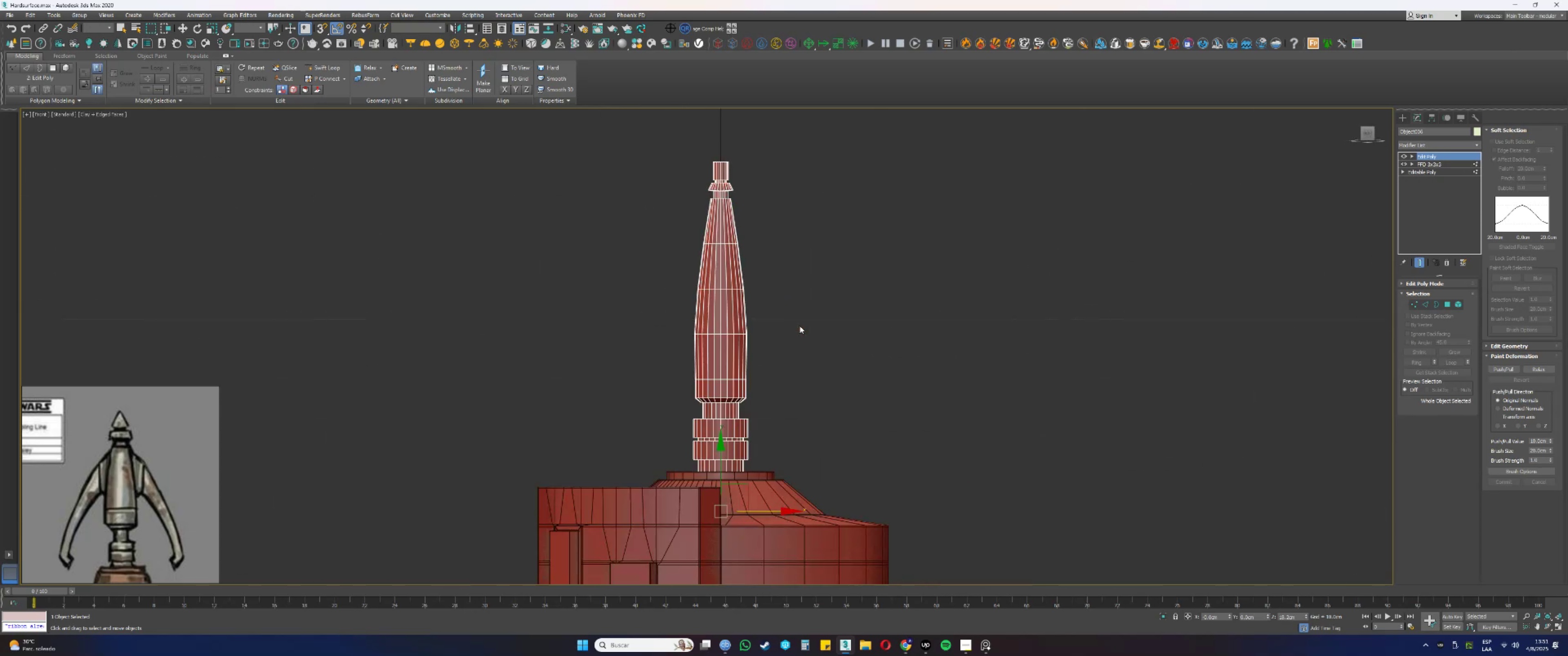 
hold_key(key=AltLeft, duration=0.44)
 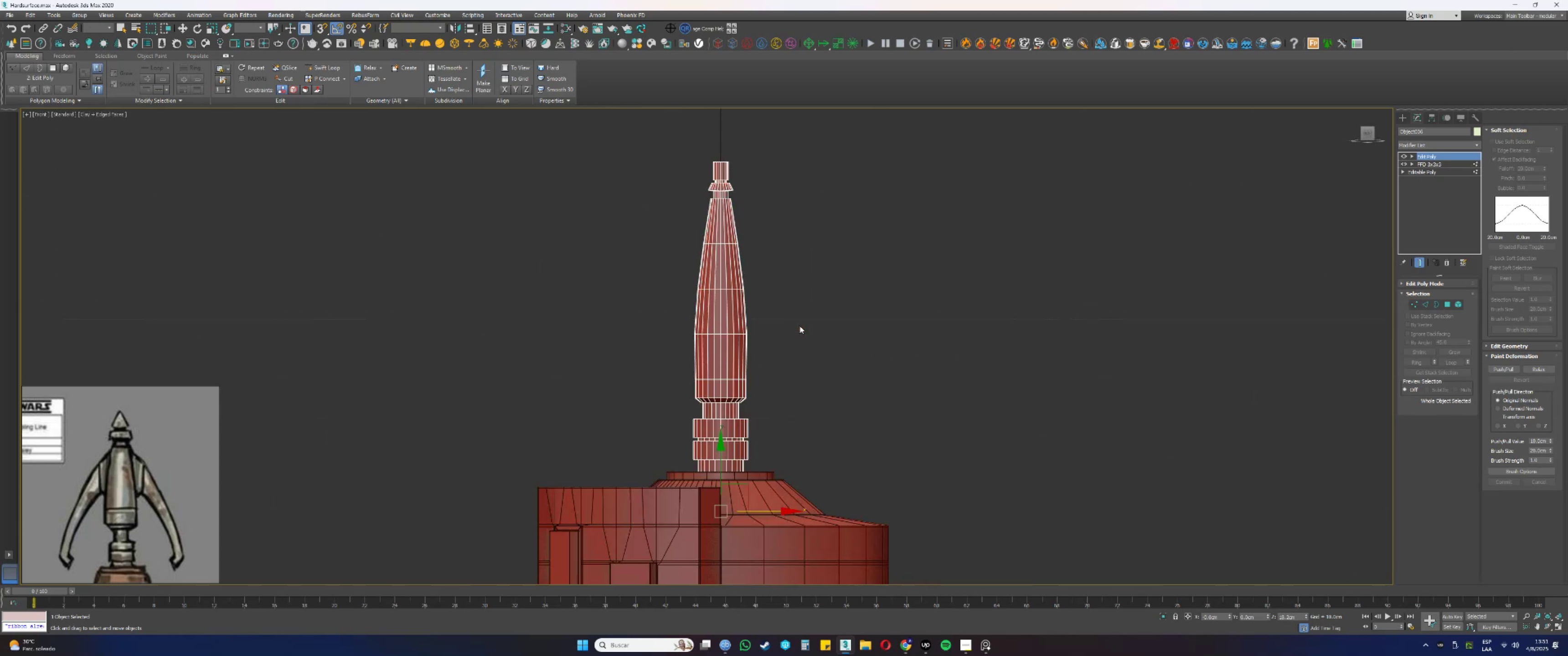 
scroll: coordinate [714, 235], scroll_direction: up, amount: 2.0
 